 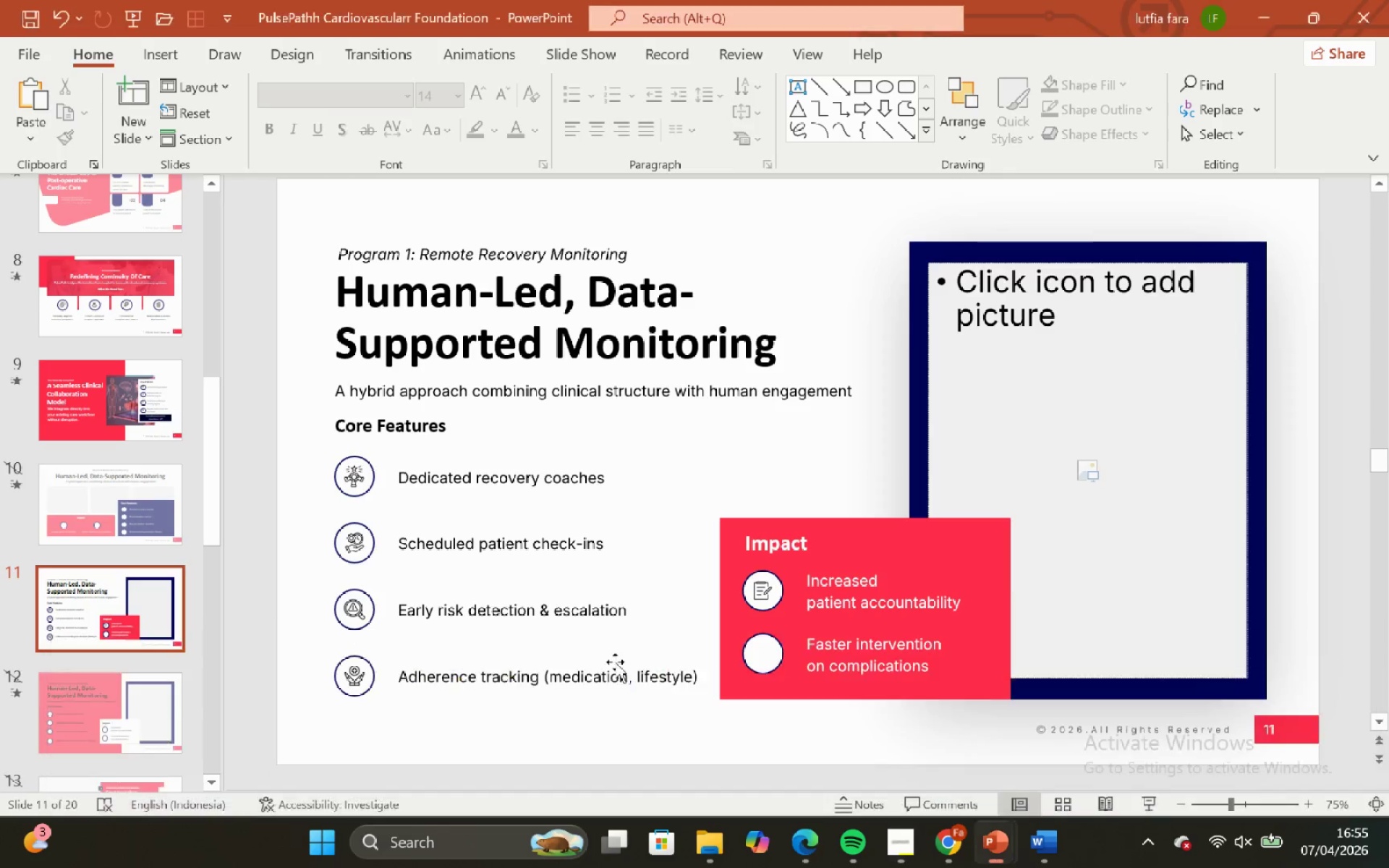 
key(Control+V)
 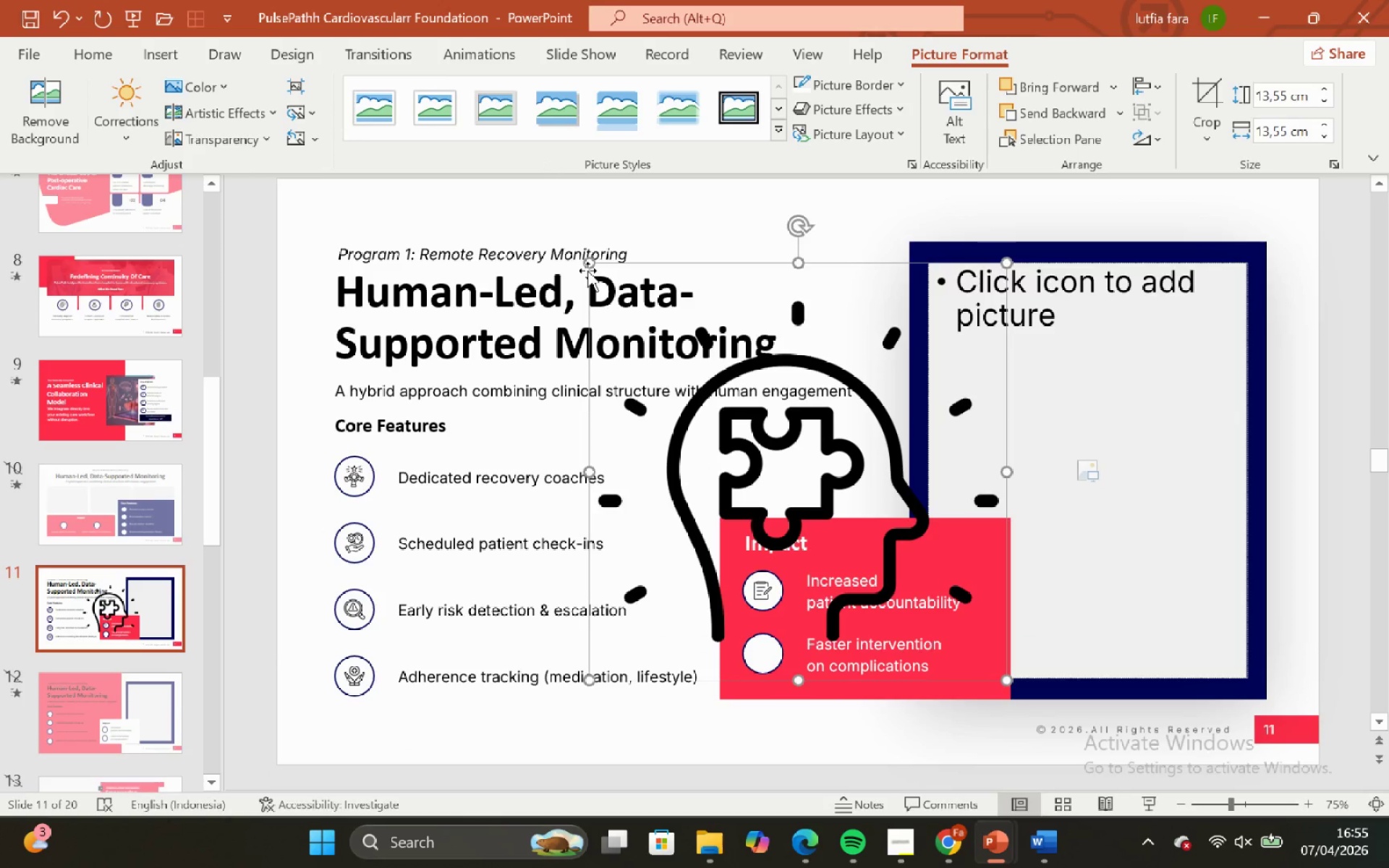 
left_click_drag(start_coordinate=[587, 264], to_coordinate=[978, 665])
 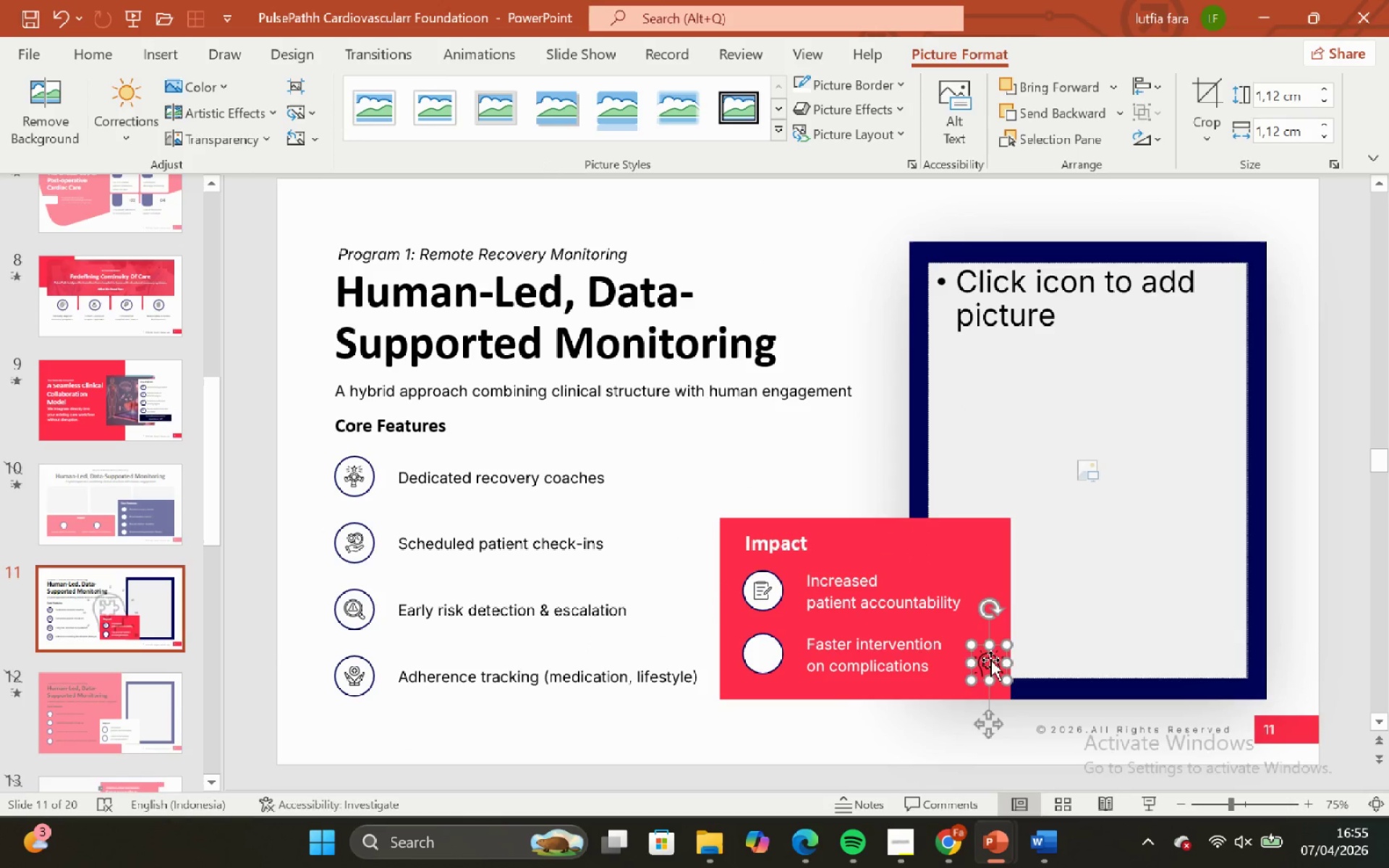 
hold_key(key=ShiftLeft, duration=1.42)
 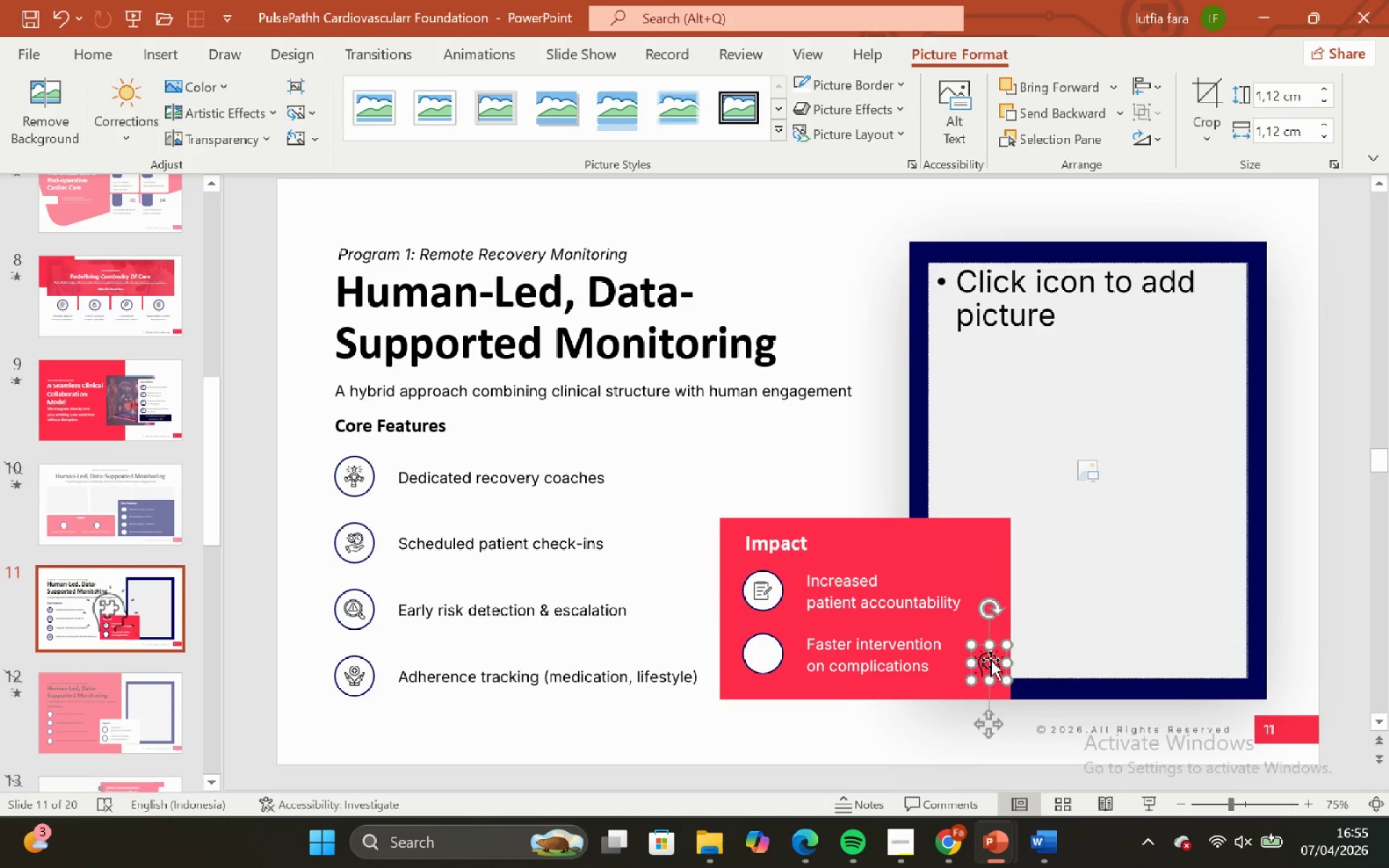 
left_click_drag(start_coordinate=[990, 660], to_coordinate=[764, 647])
 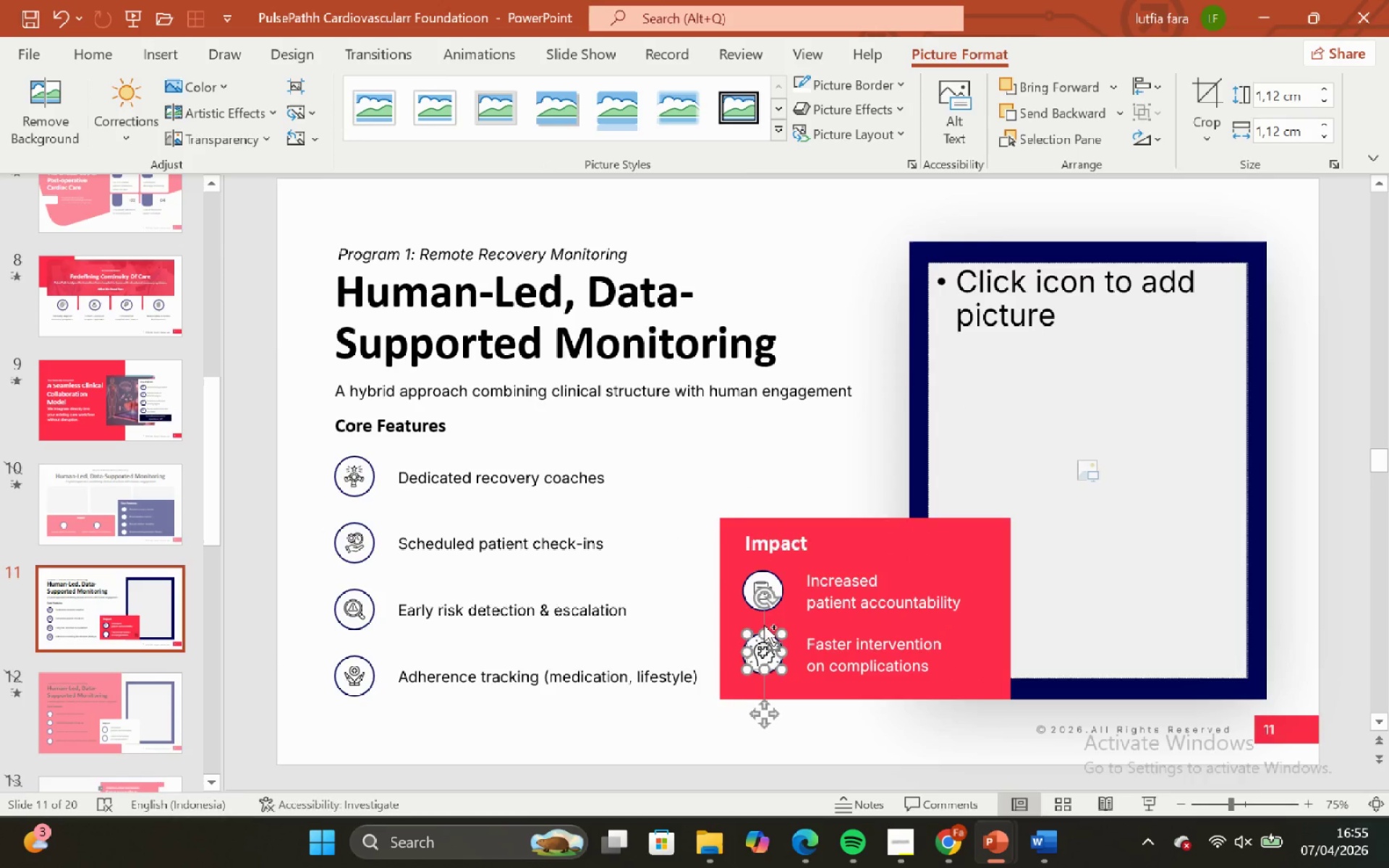 
hold_key(key=ShiftLeft, duration=0.86)
hold_key(key=ControlLeft, duration=0.92)
scroll: coordinate [759, 603], scroll_direction: up, amount: 4.0
 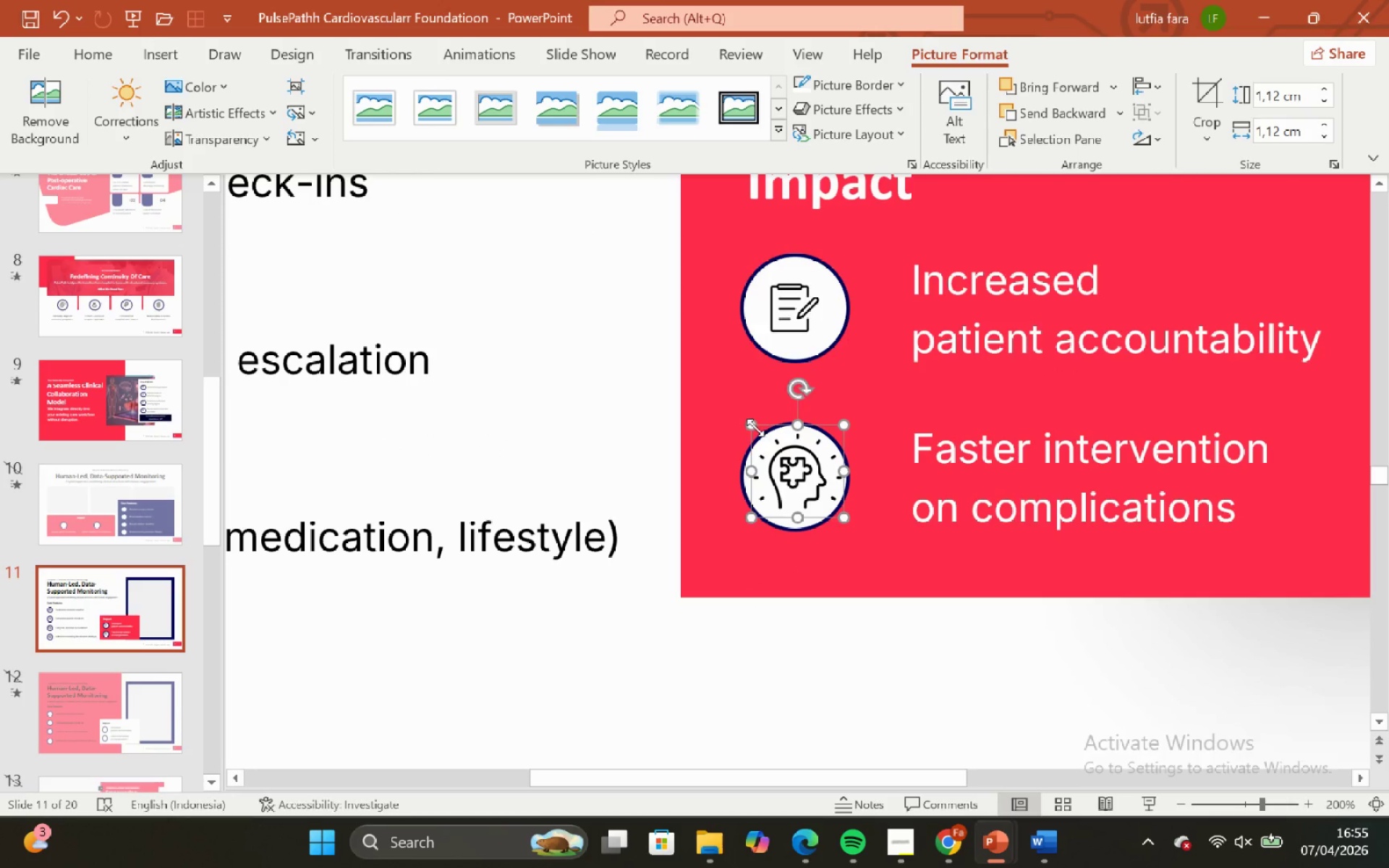 
left_click_drag(start_coordinate=[752, 427], to_coordinate=[773, 449])
 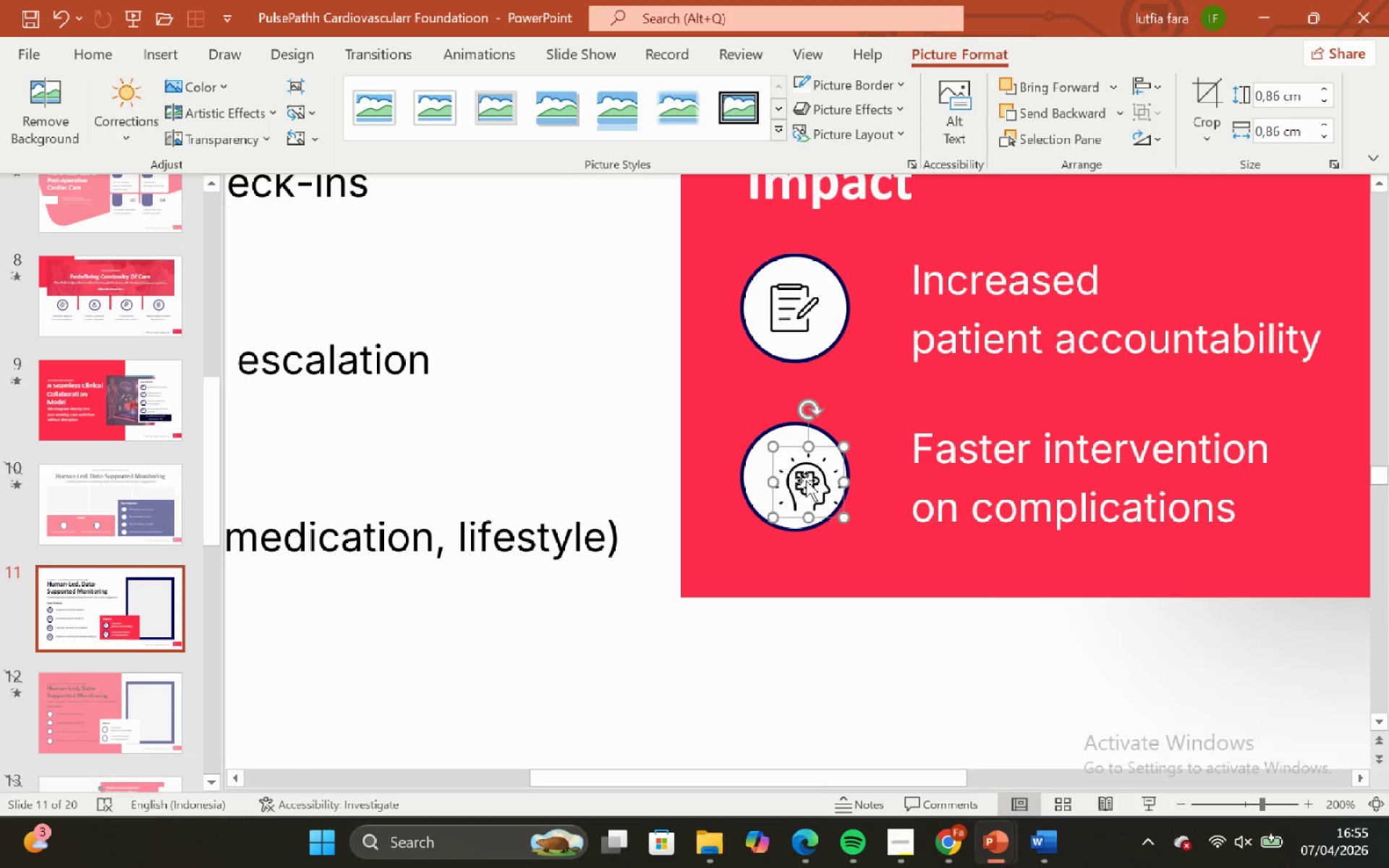 
left_click_drag(start_coordinate=[806, 480], to_coordinate=[789, 462])
 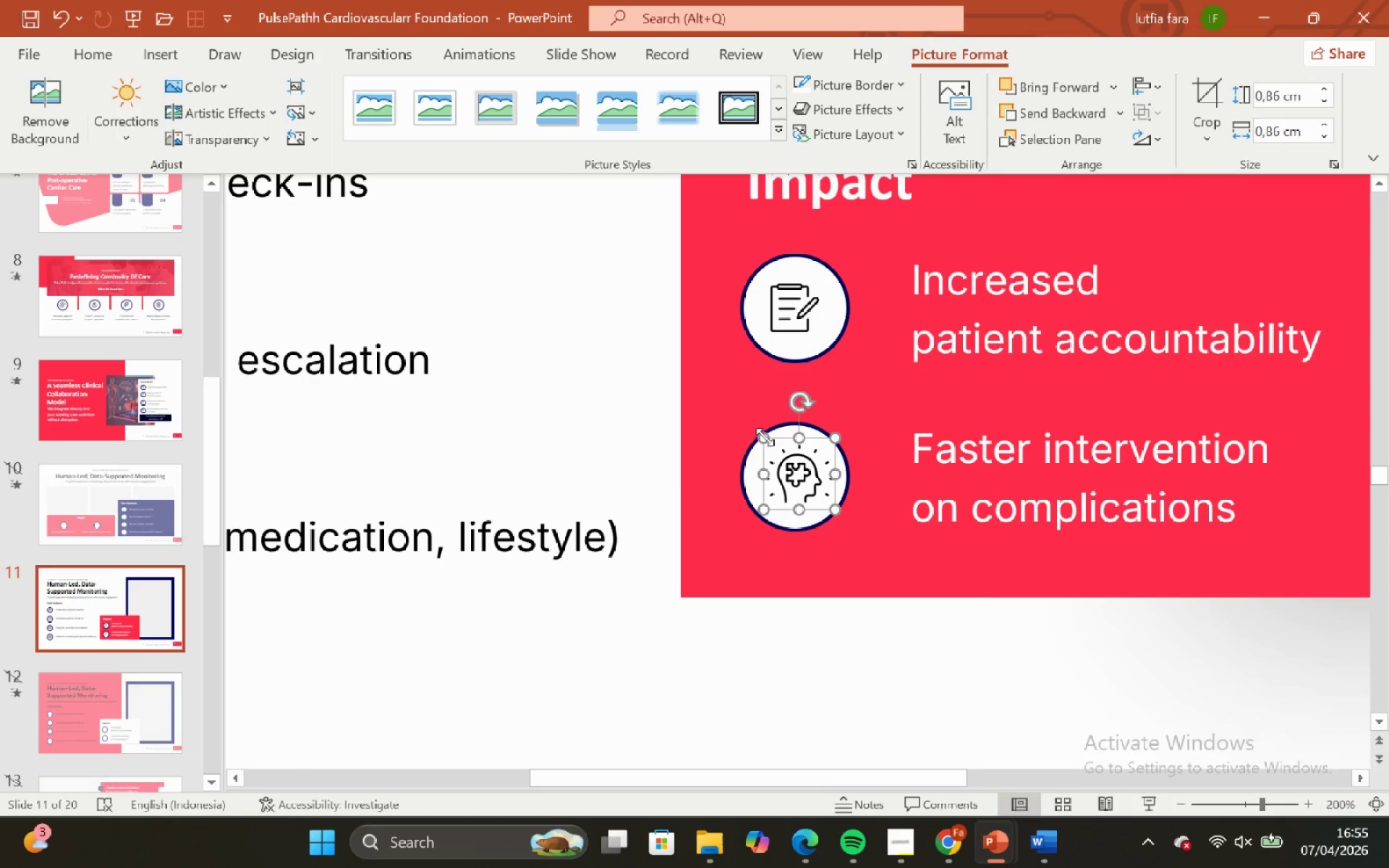 
hold_key(key=ShiftLeft, duration=1.42)
left_click_drag(start_coordinate=[765, 437], to_coordinate=[779, 451])
 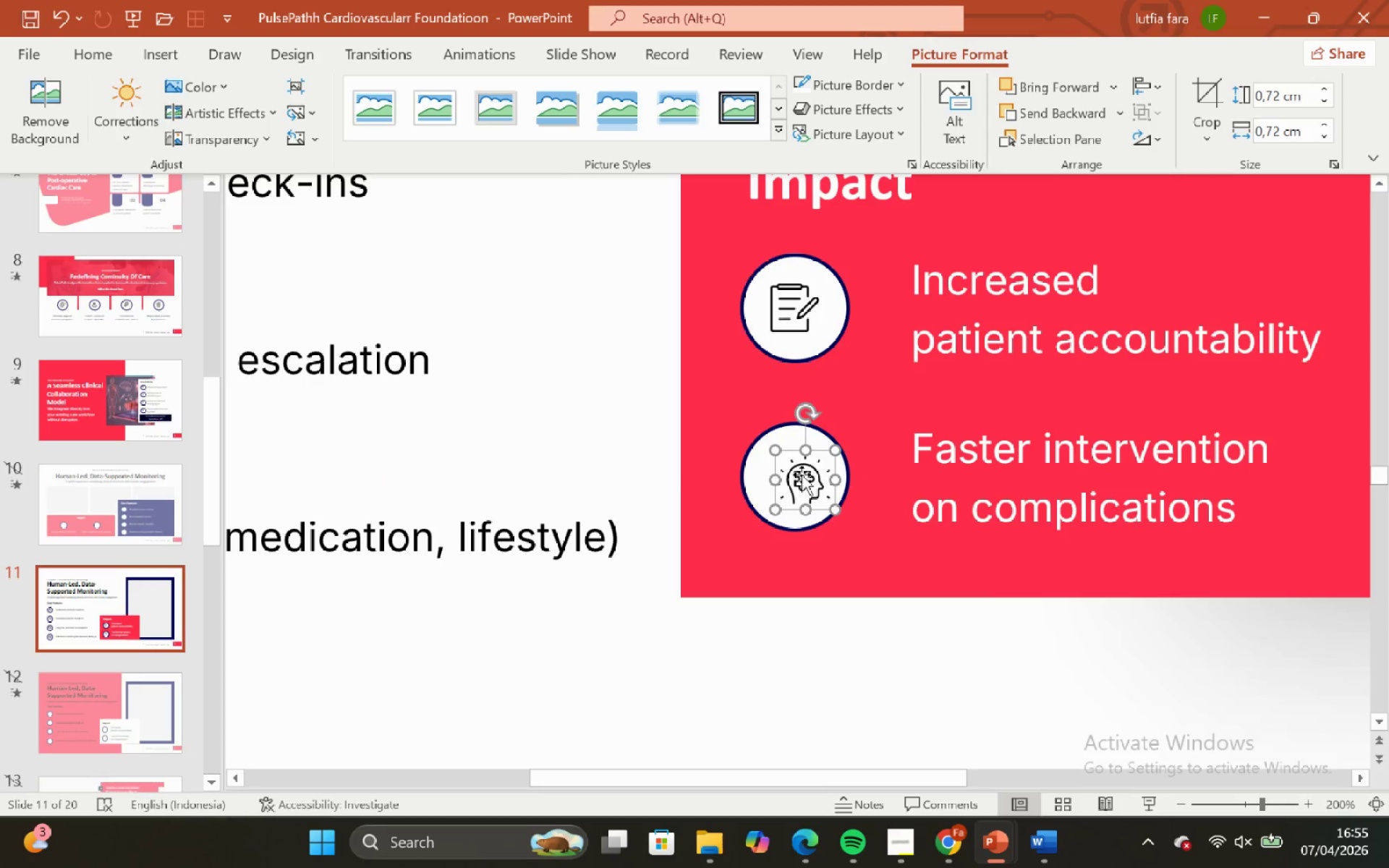 
left_click_drag(start_coordinate=[802, 475], to_coordinate=[792, 469])
 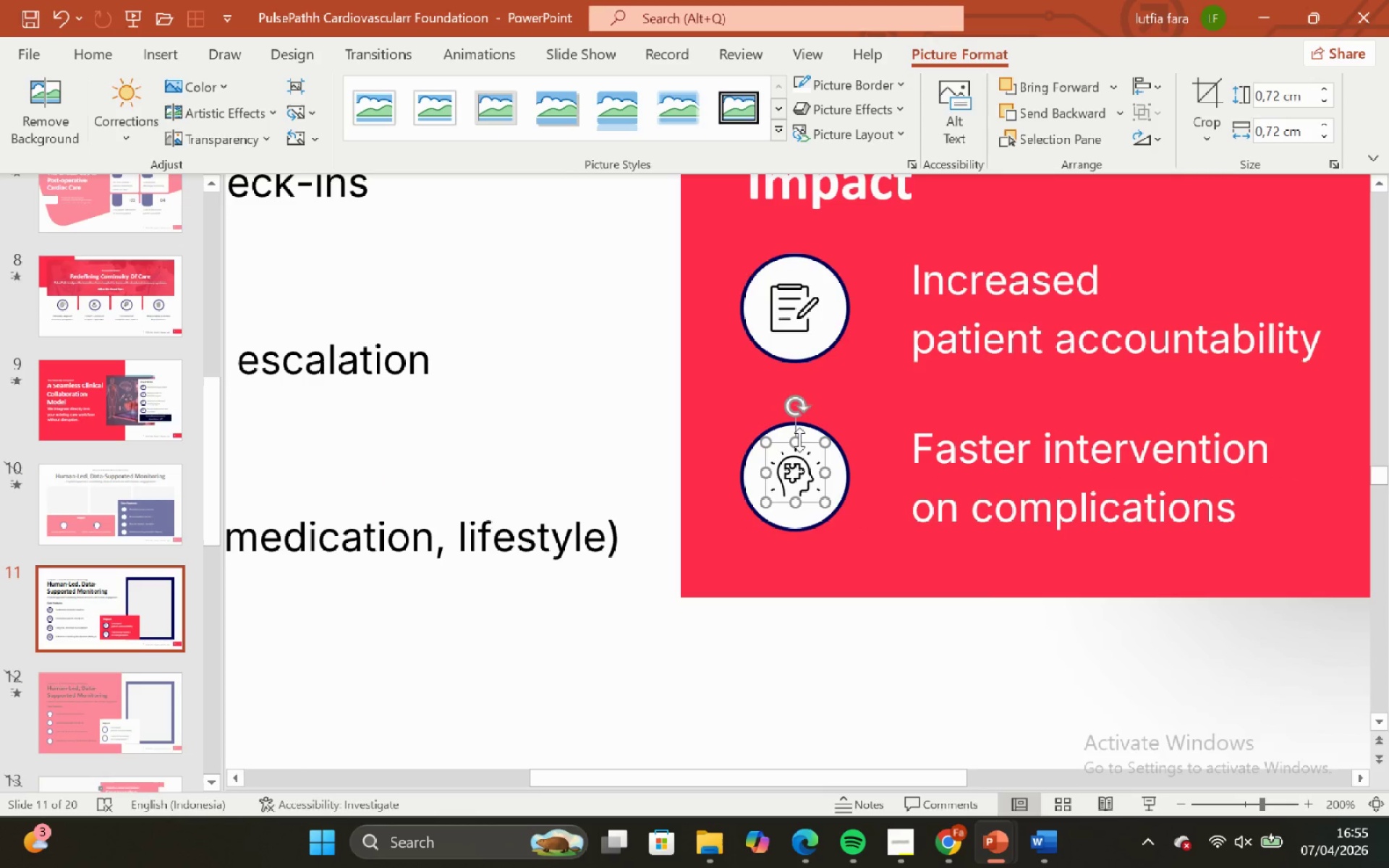 
hold_key(key=ShiftLeft, duration=0.59)
 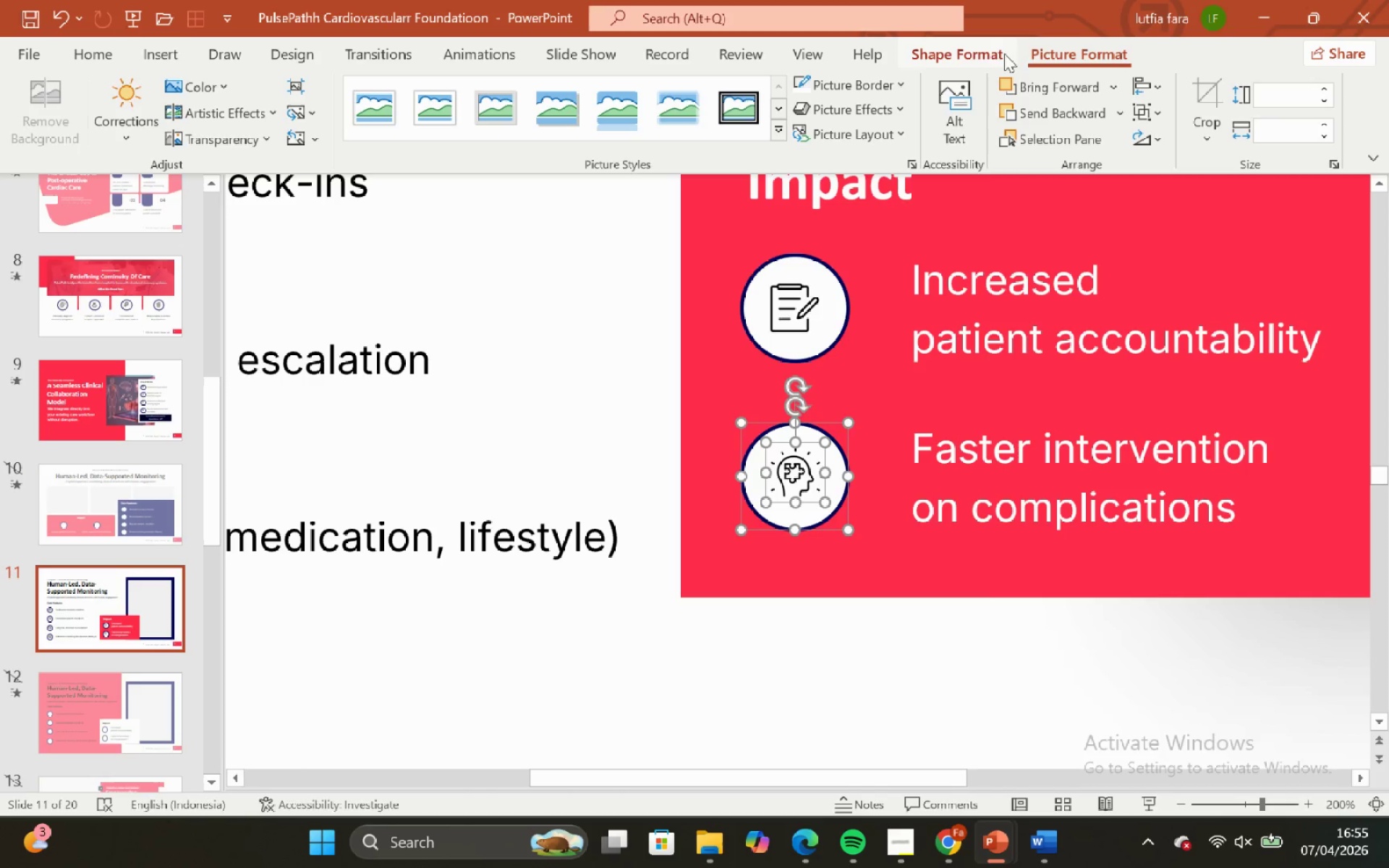 
left_click([996, 51])
 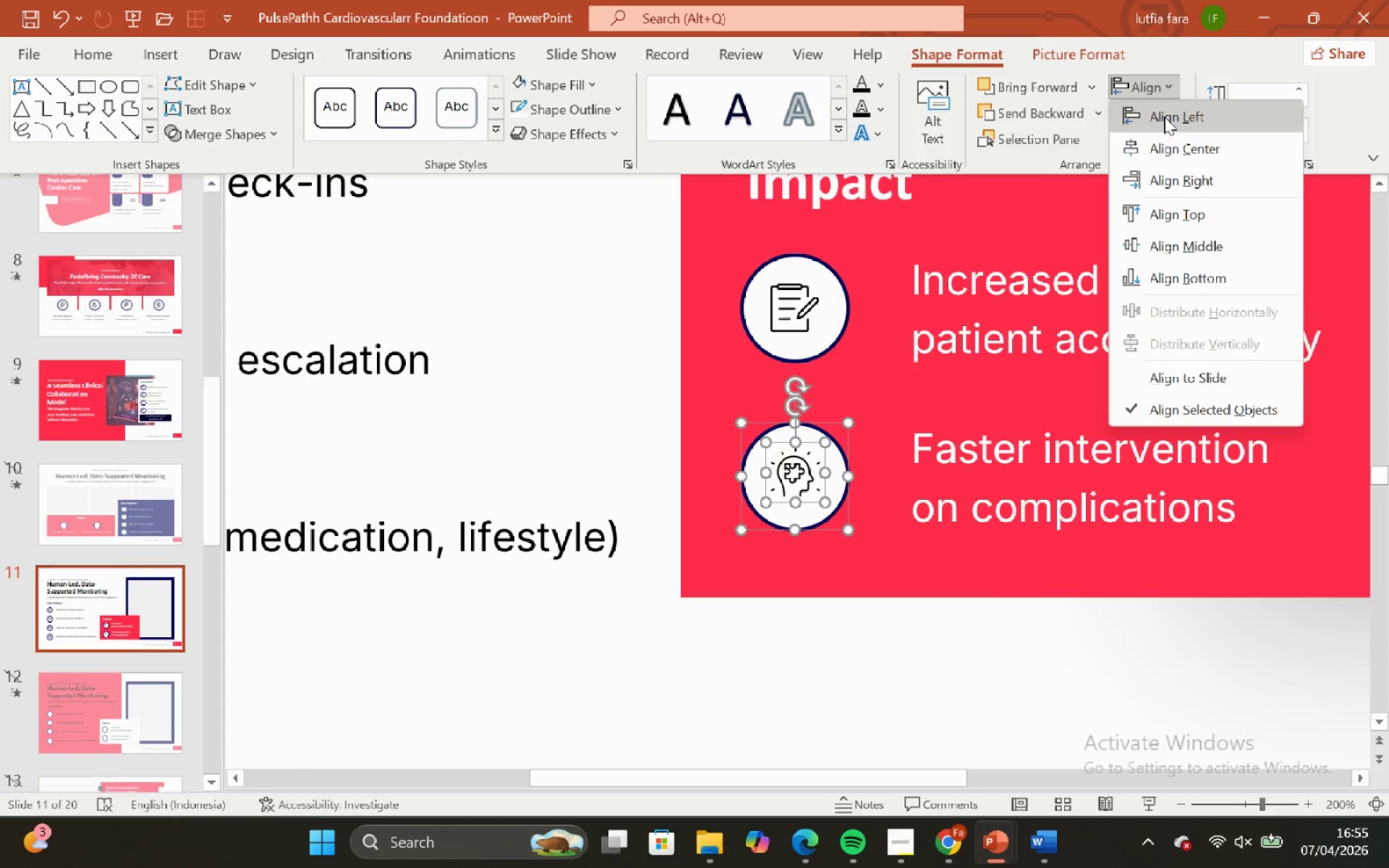 
left_click([1171, 158])
 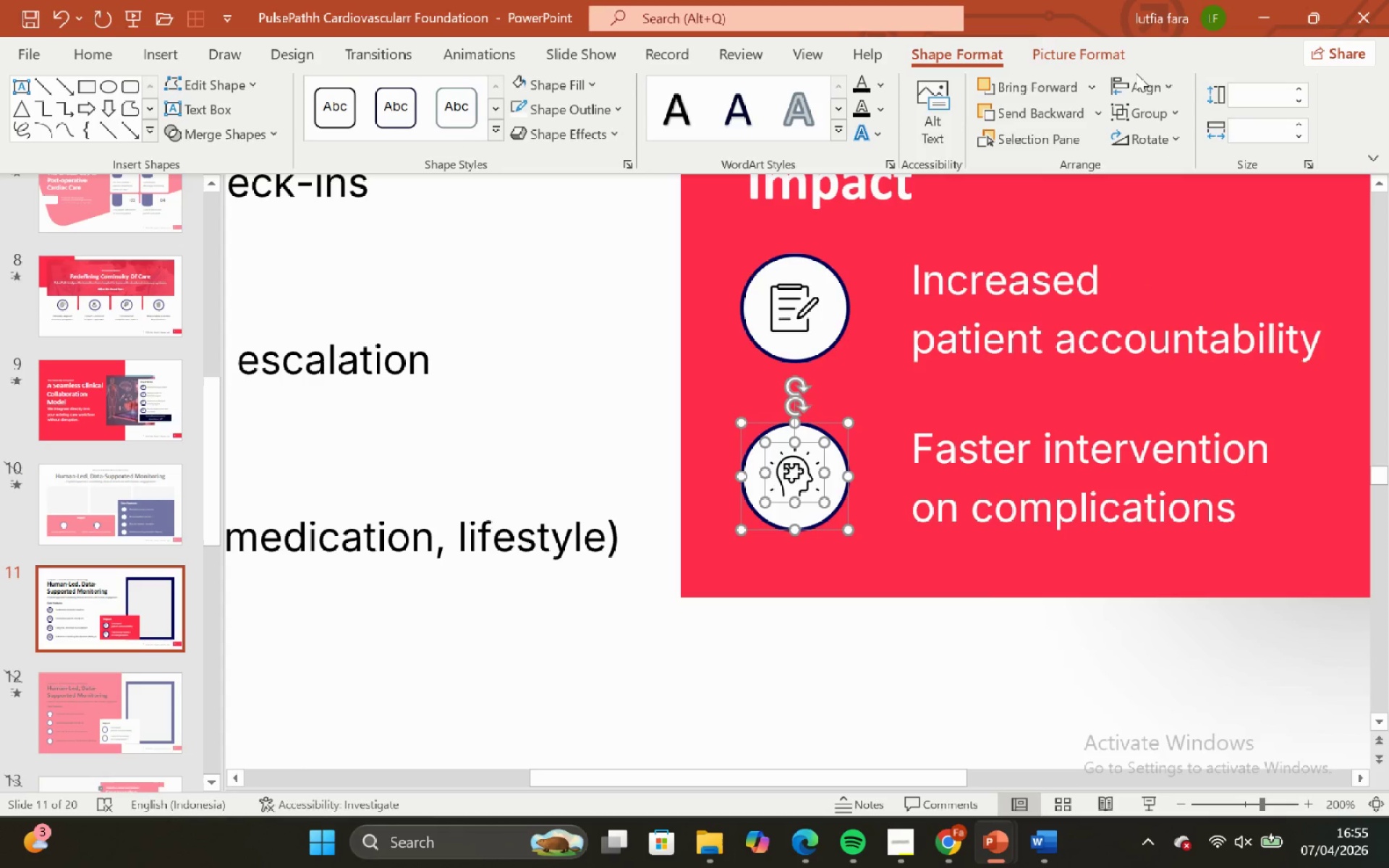 
left_click([1145, 89])
 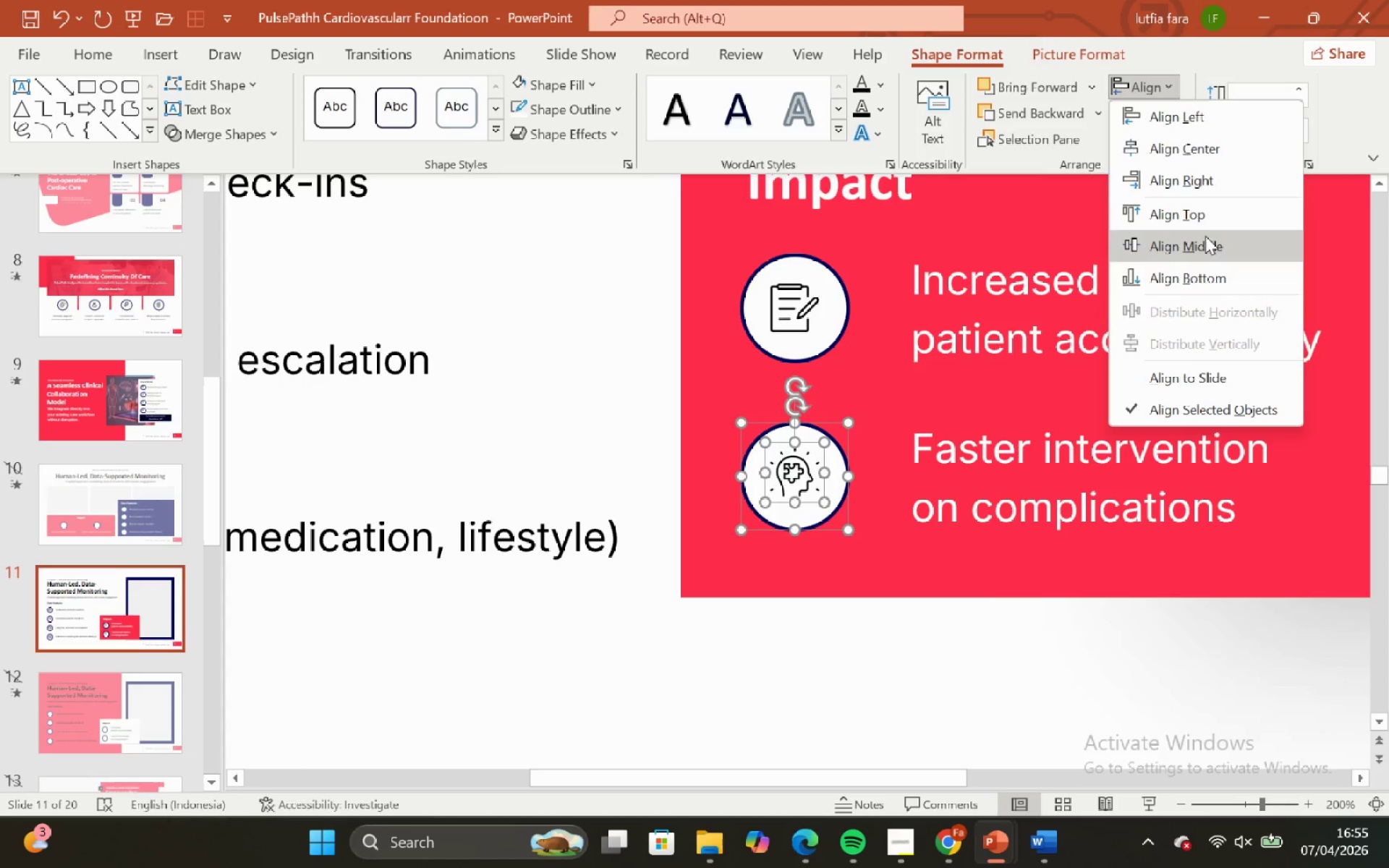 
left_click([1205, 239])
 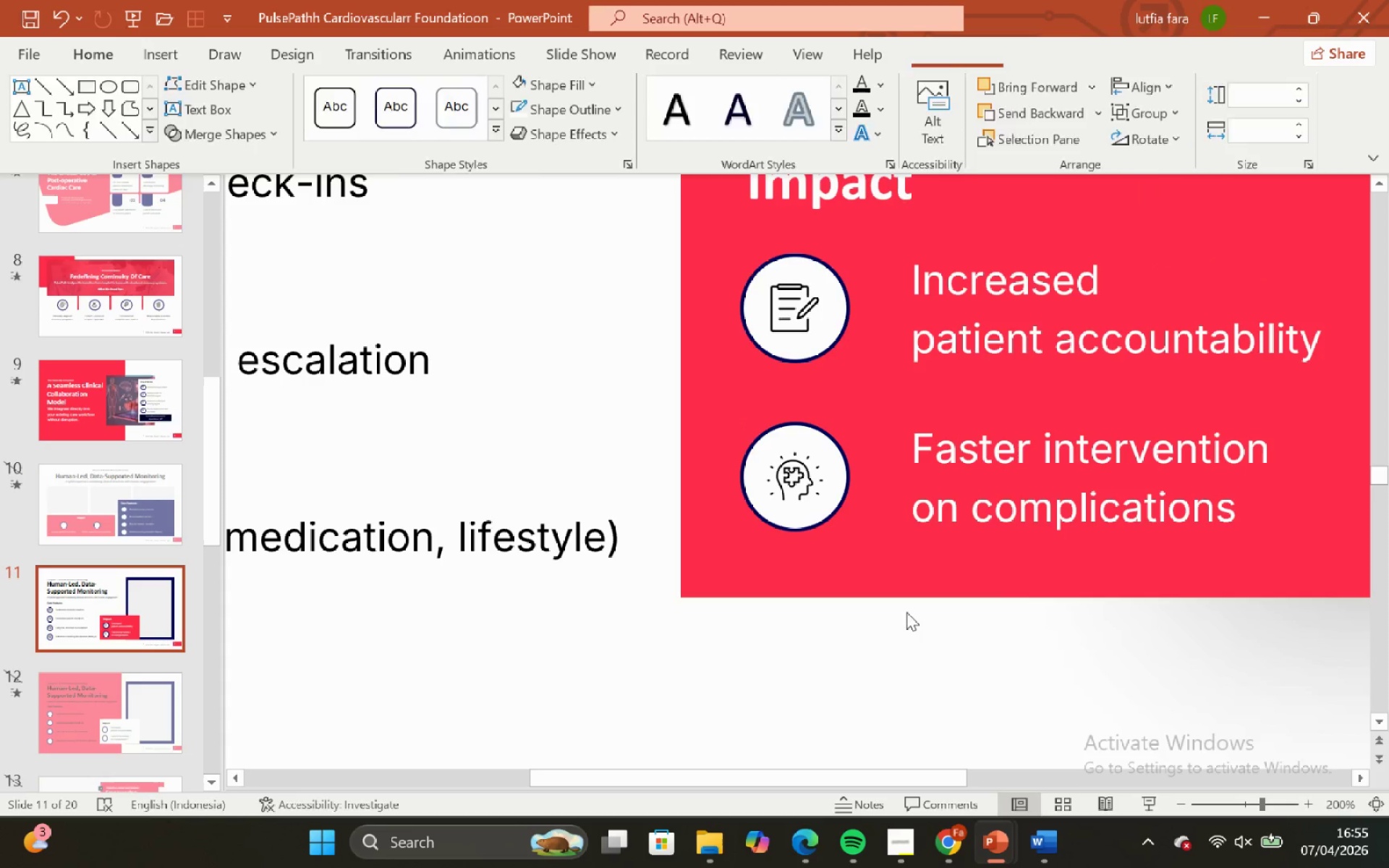 
hold_key(key=ControlLeft, duration=2.36)
scroll: coordinate [871, 396], scroll_direction: down, amount: 4.0
 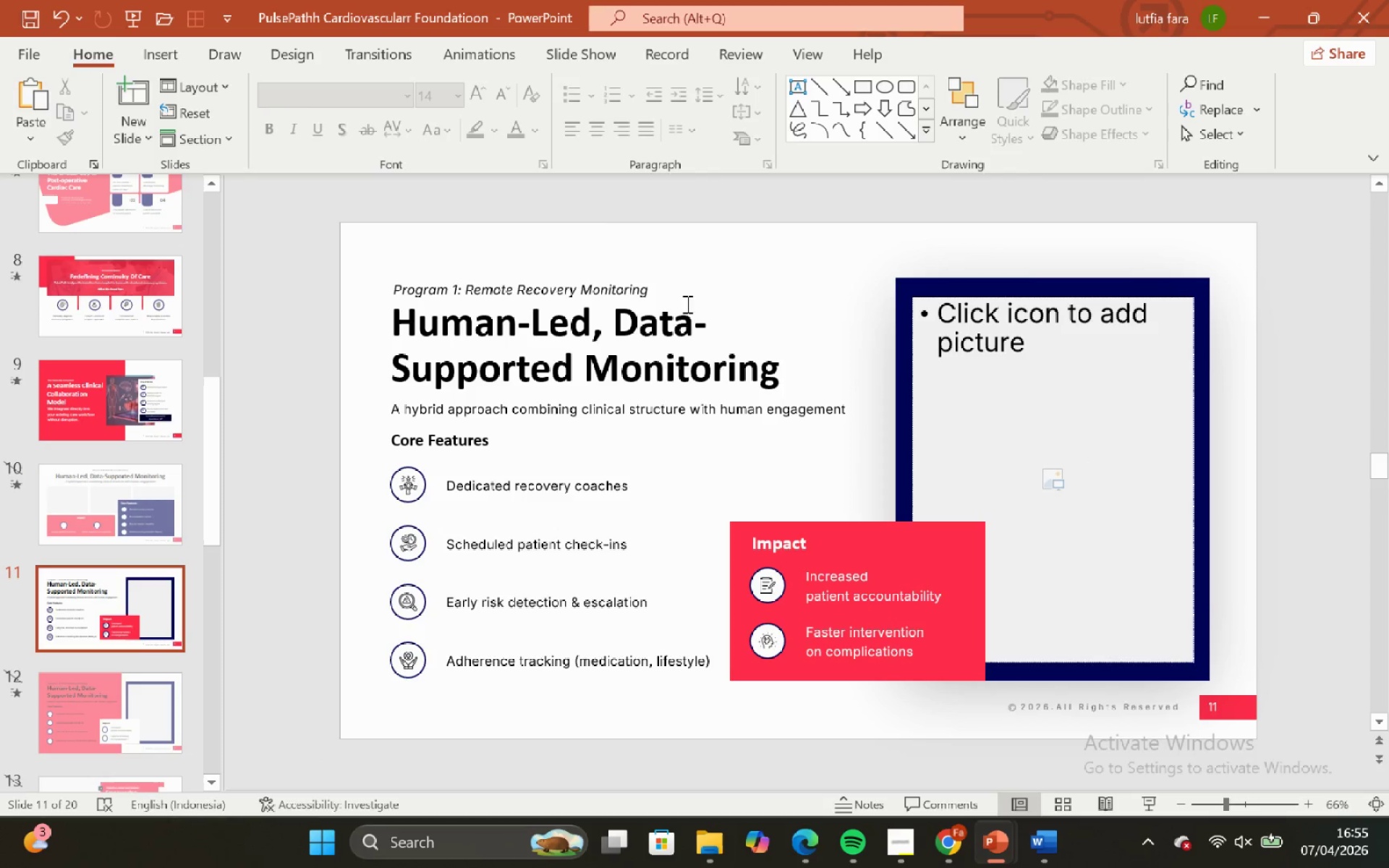 
left_click([684, 302])
 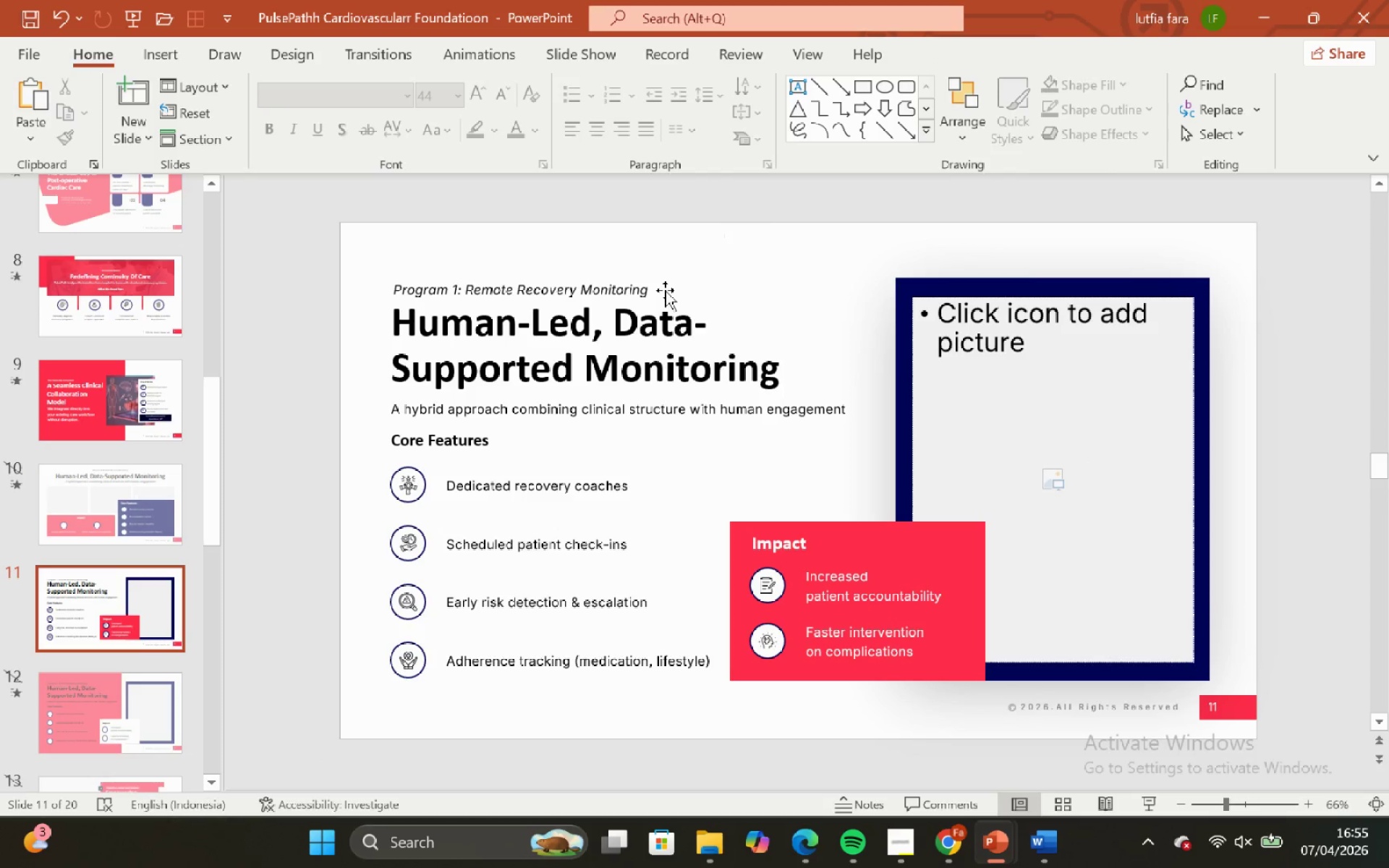 
left_click([642, 284])
 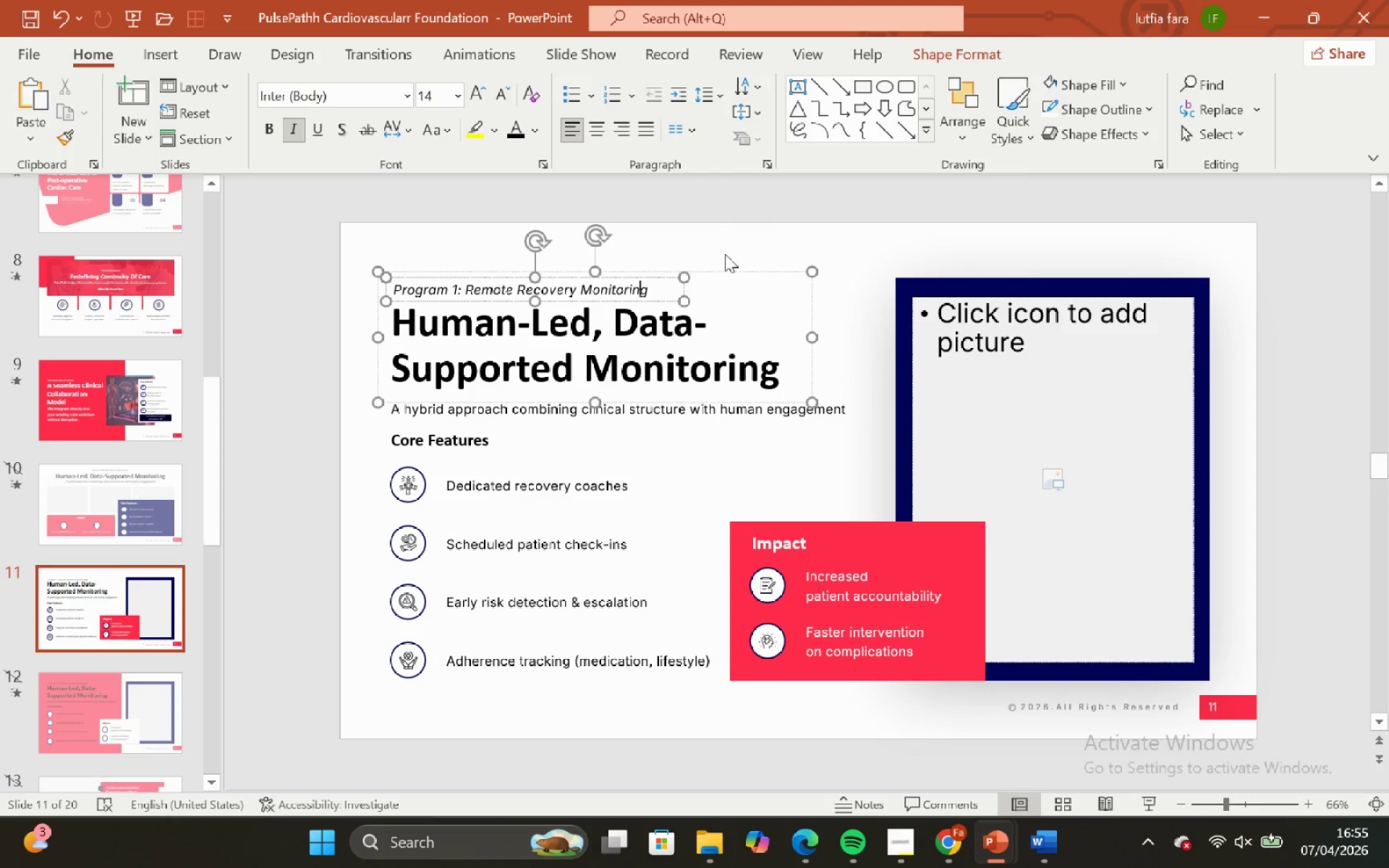 
left_click([725, 238])
 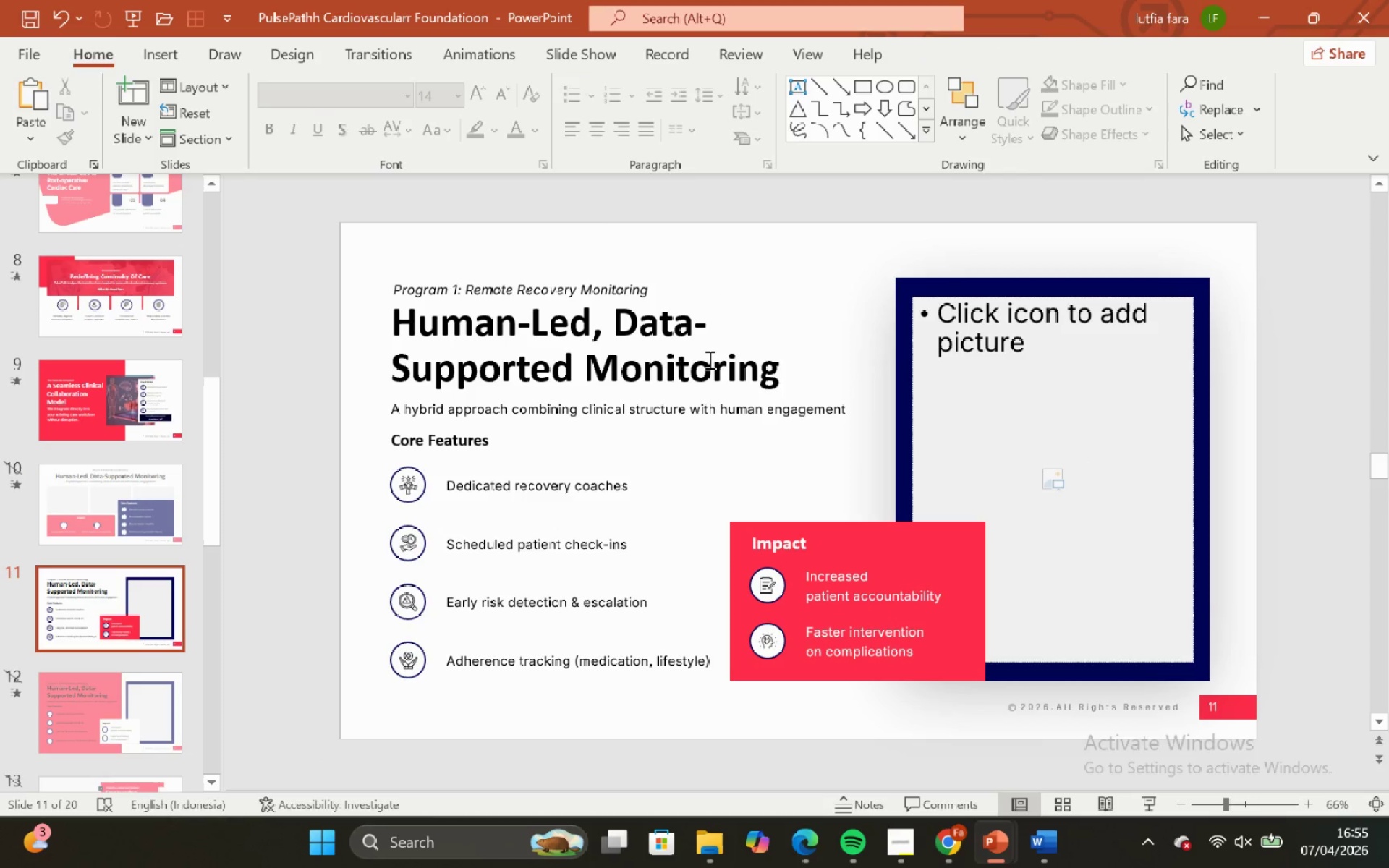 
left_click([708, 359])
 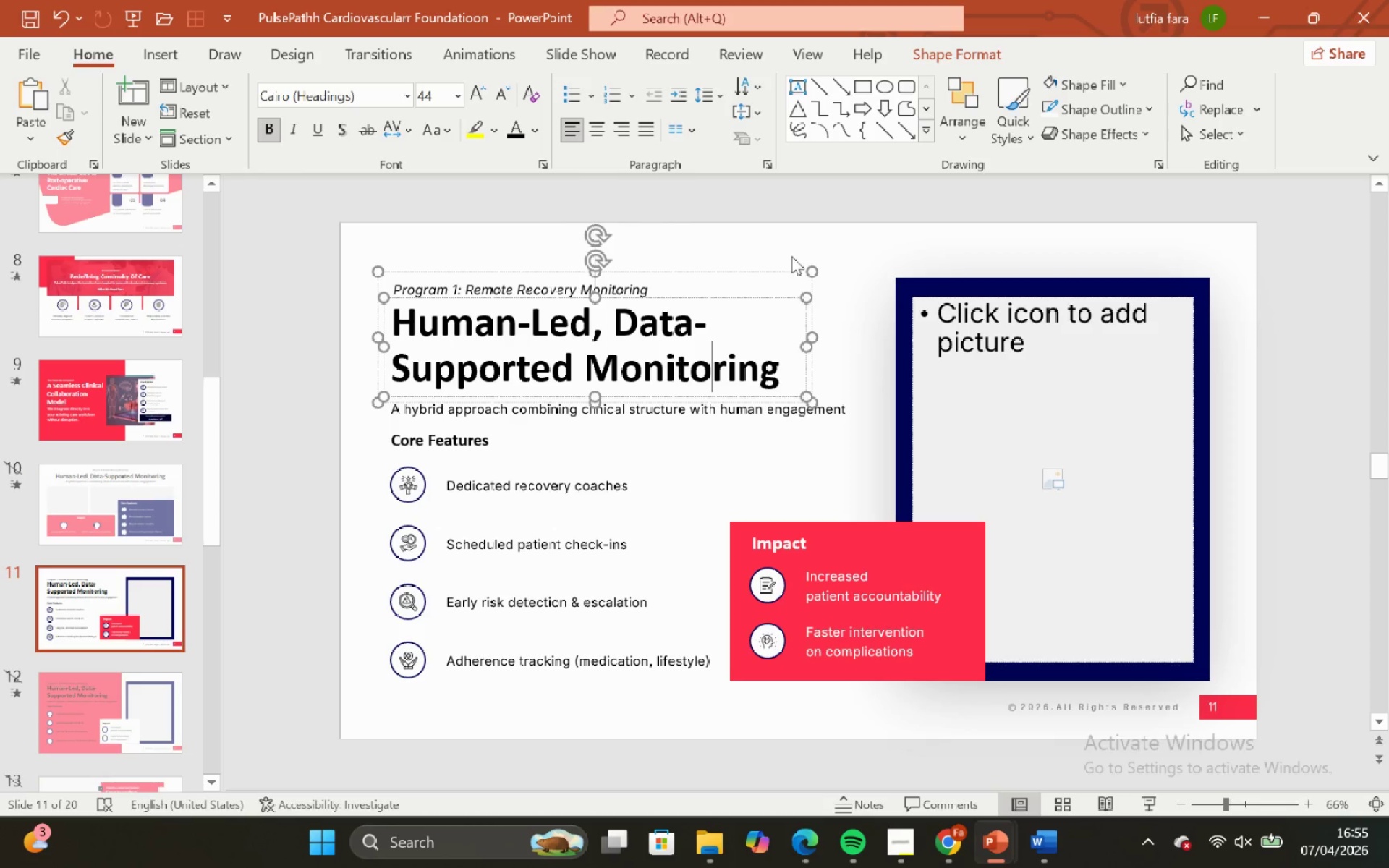 
left_click([791, 251])
 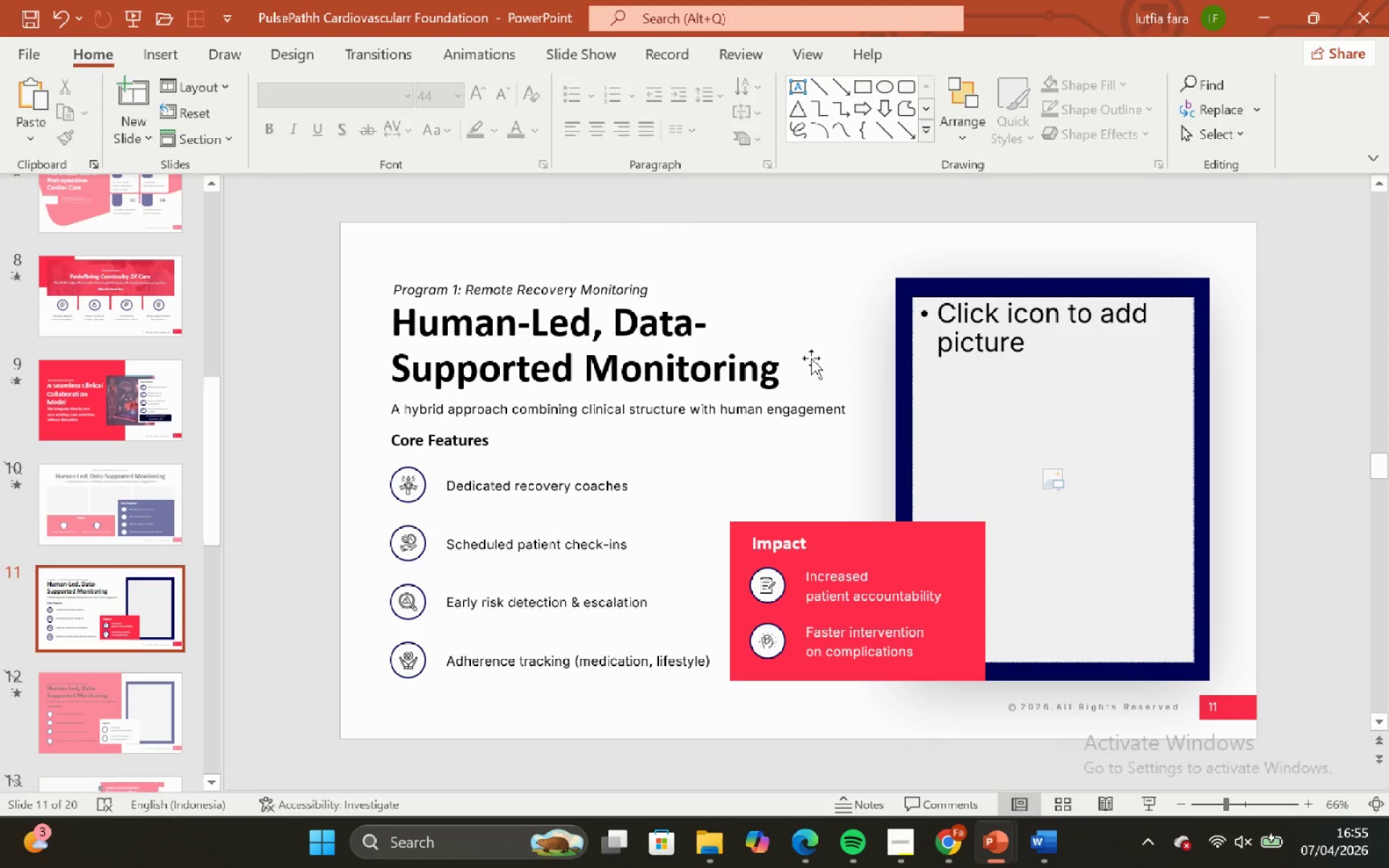 
left_click([790, 358])
 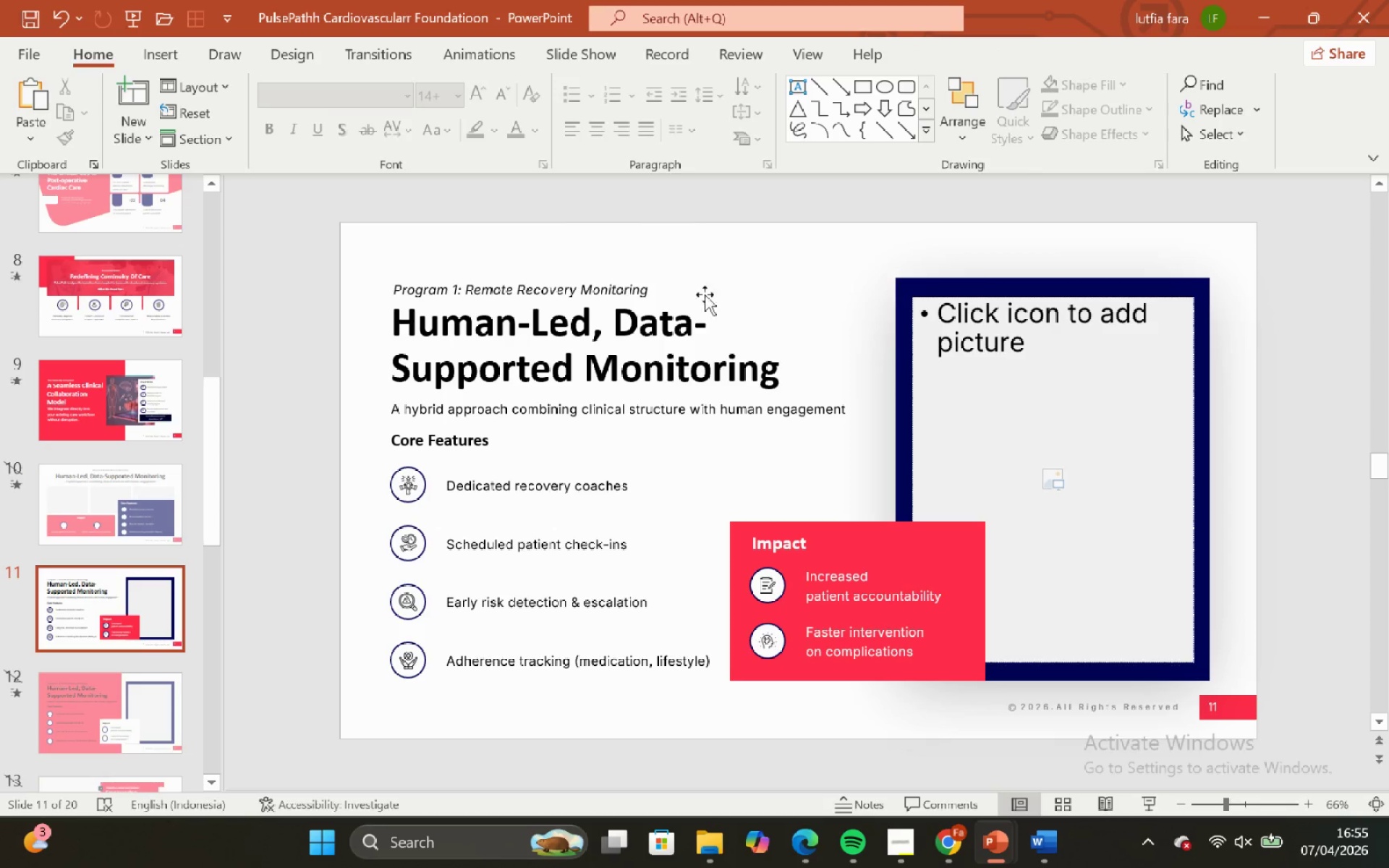 
wait(5.2)
 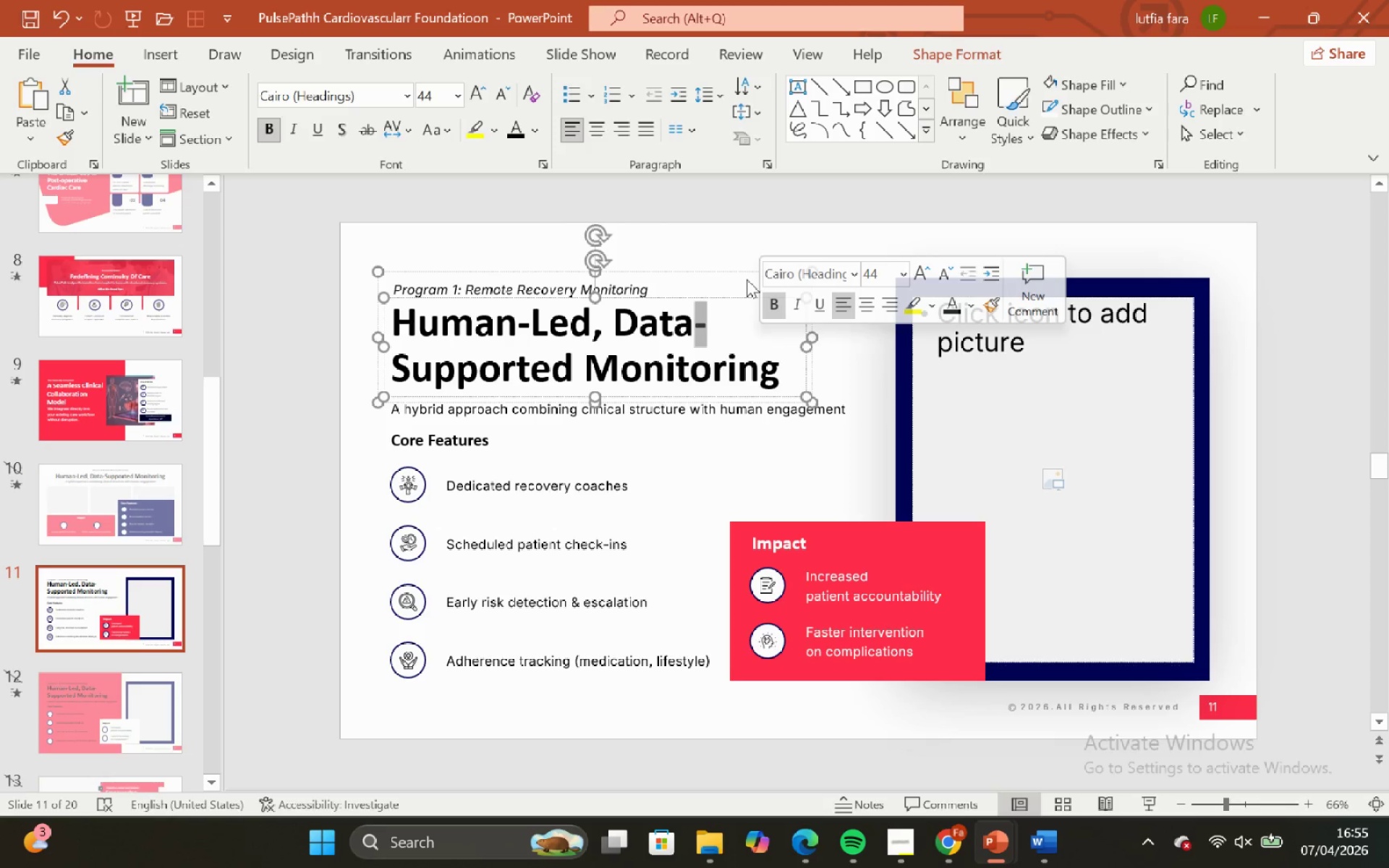 
scroll: coordinate [72, 579], scroll_direction: down, amount: 3.0
 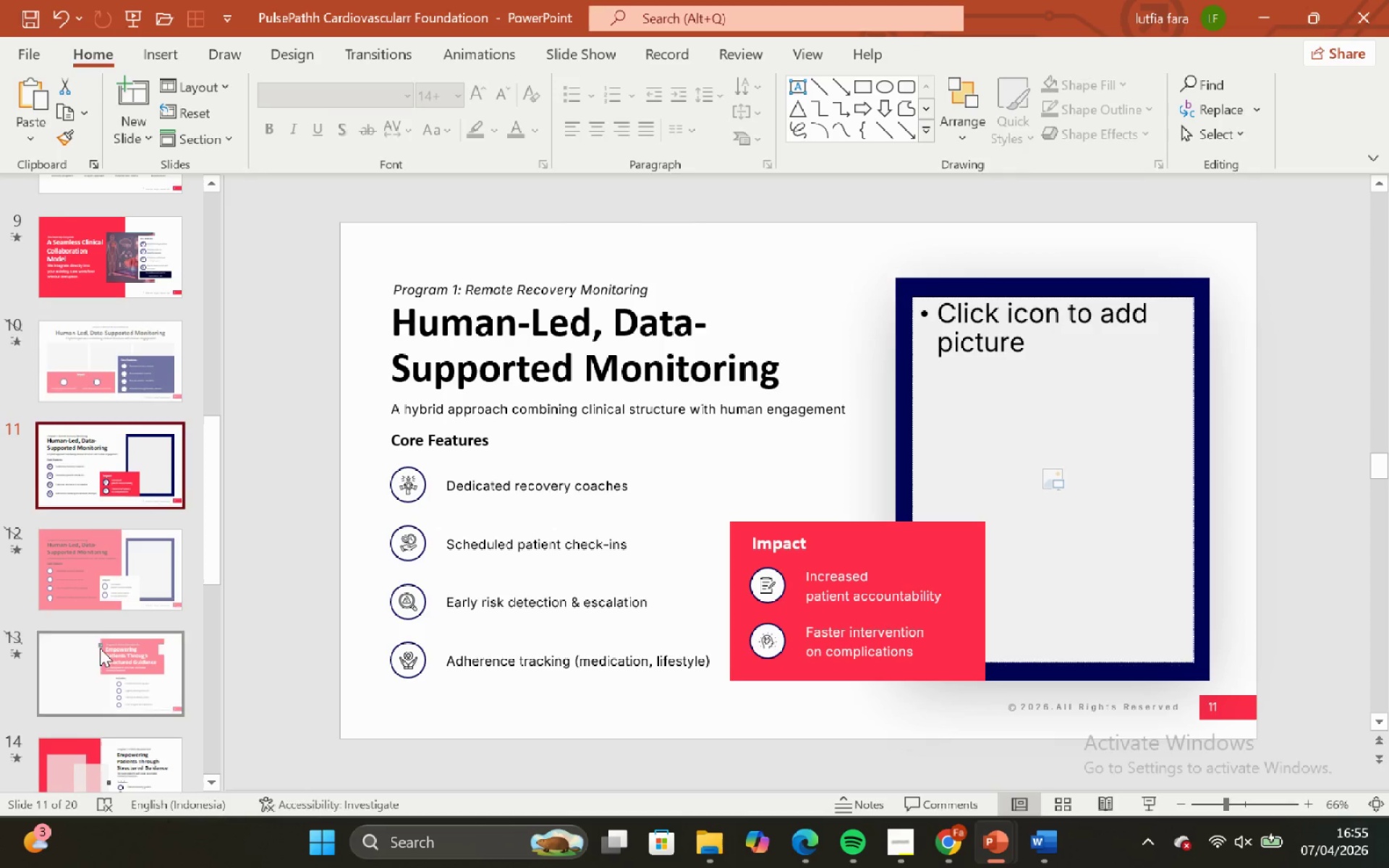 
left_click([124, 631])
 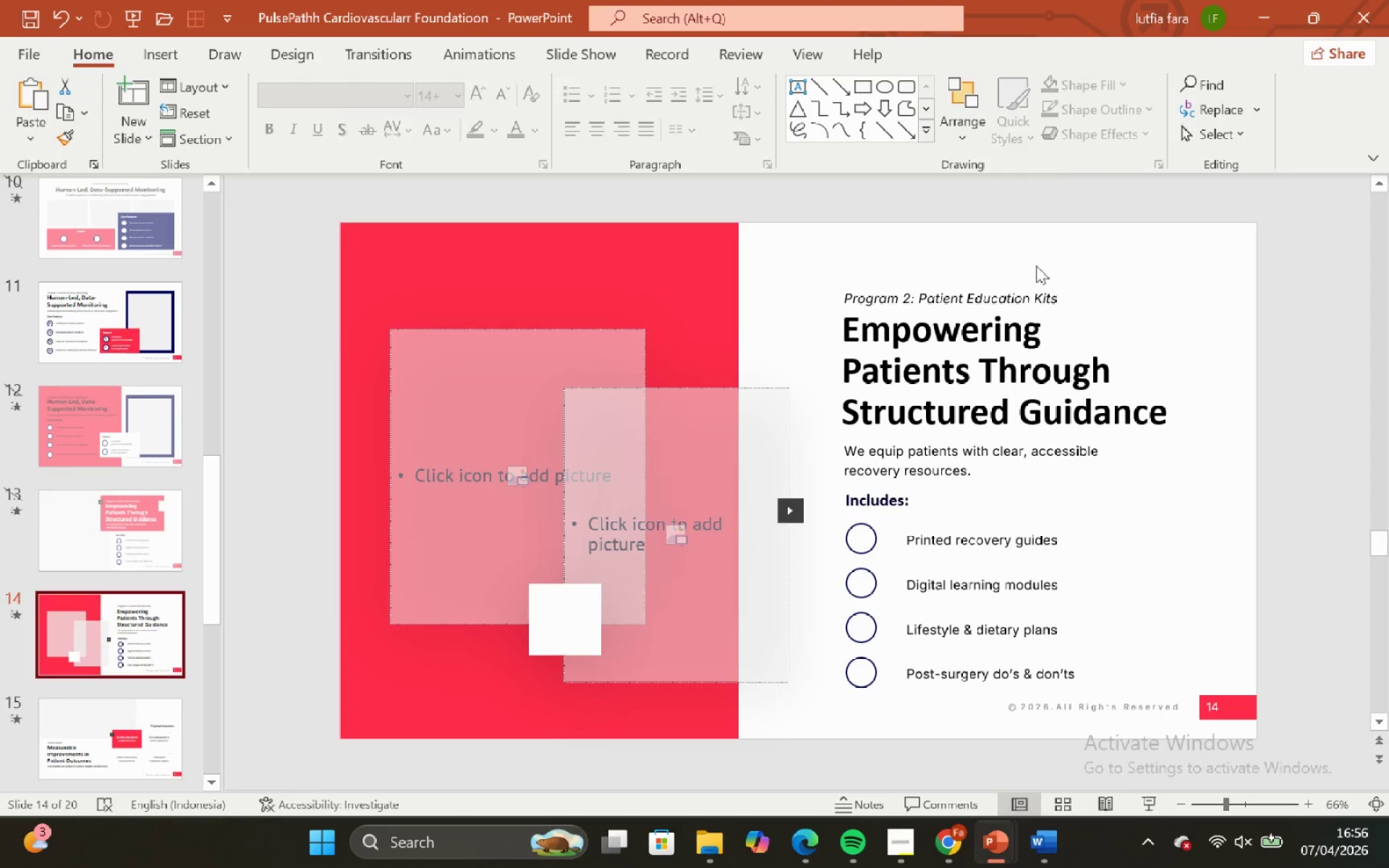 
scroll: coordinate [96, 600], scroll_direction: down, amount: 3.0
 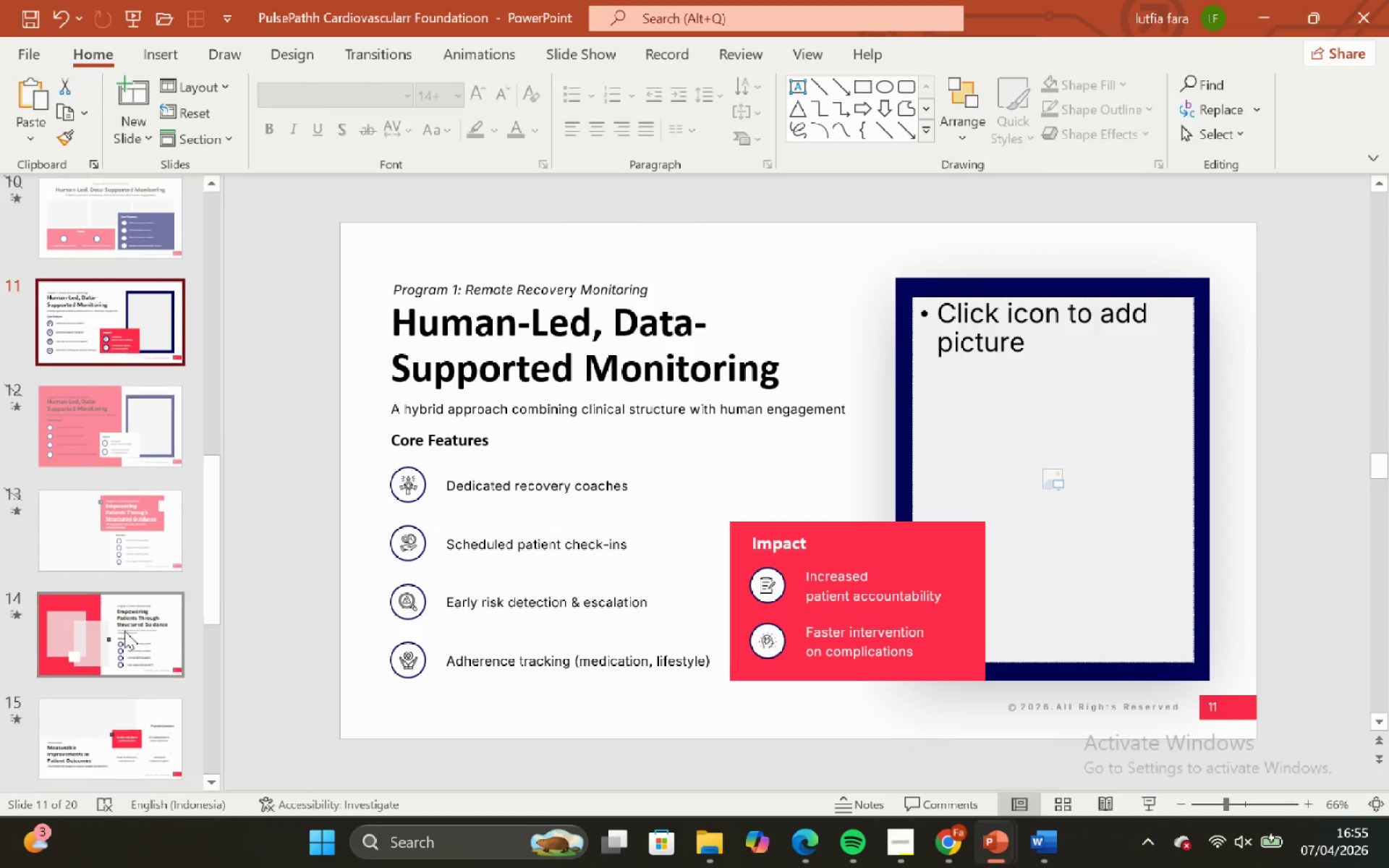 
left_click([1036, 279])
 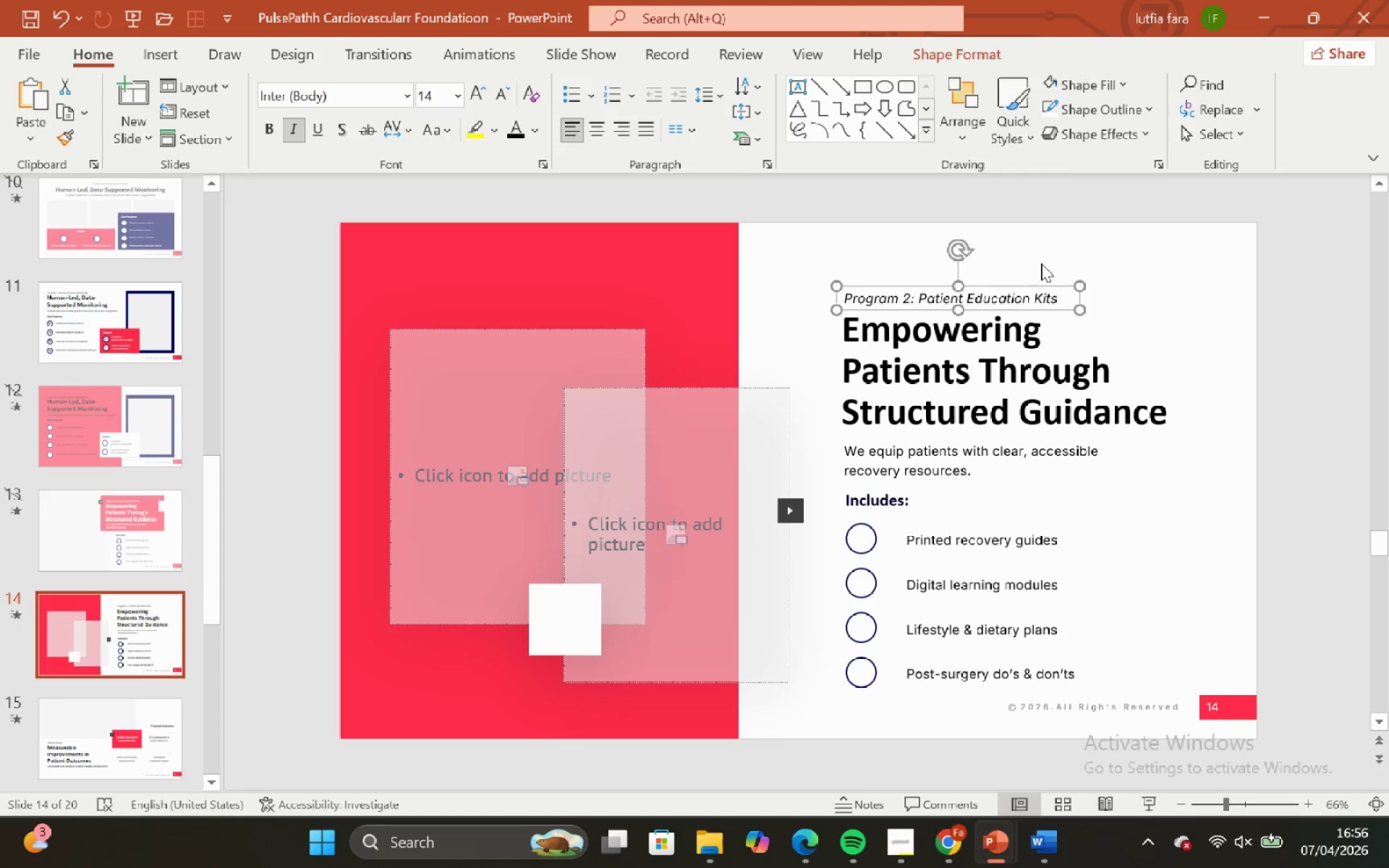 
left_click([1039, 250])
 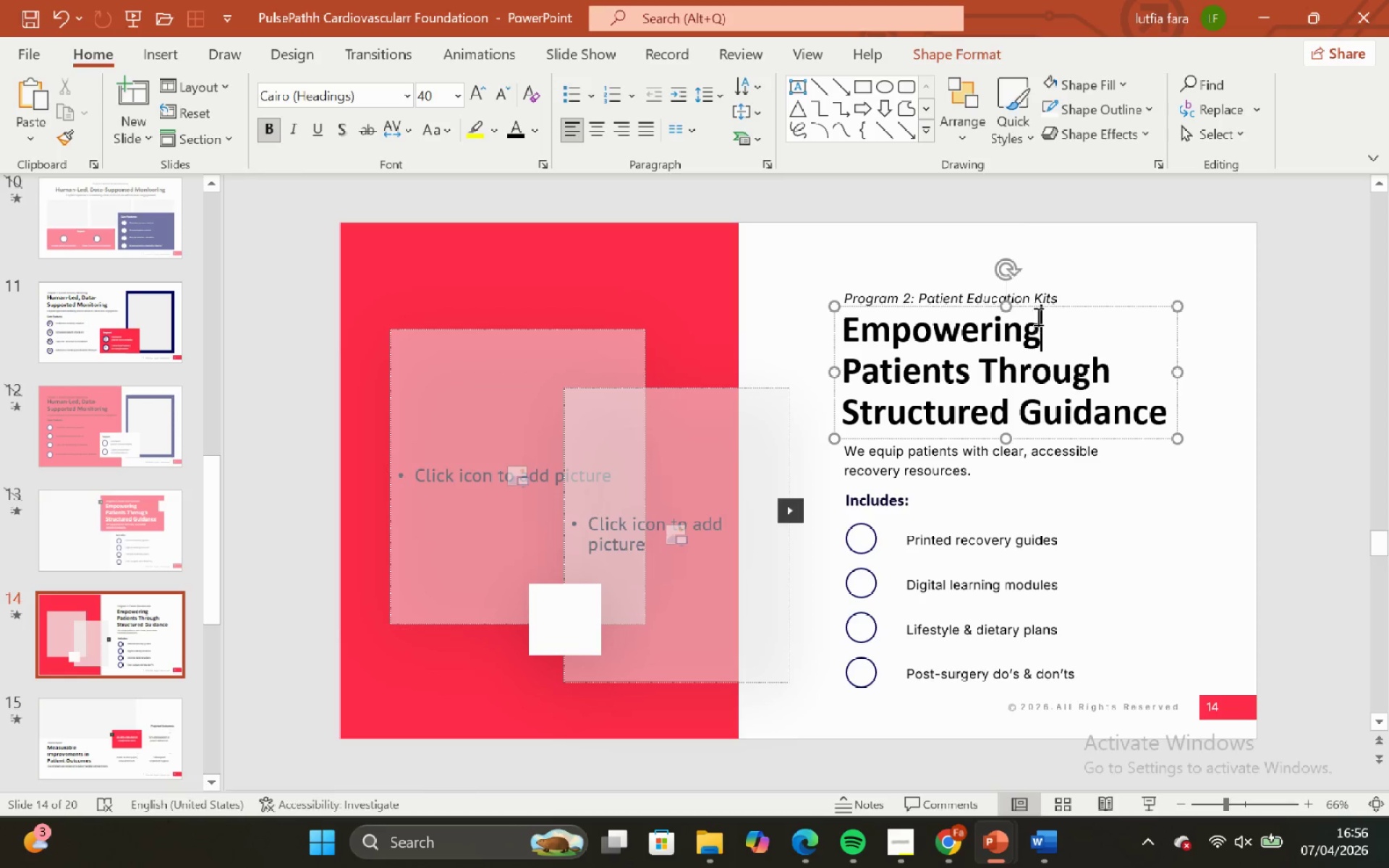 
double_click([1045, 238])
 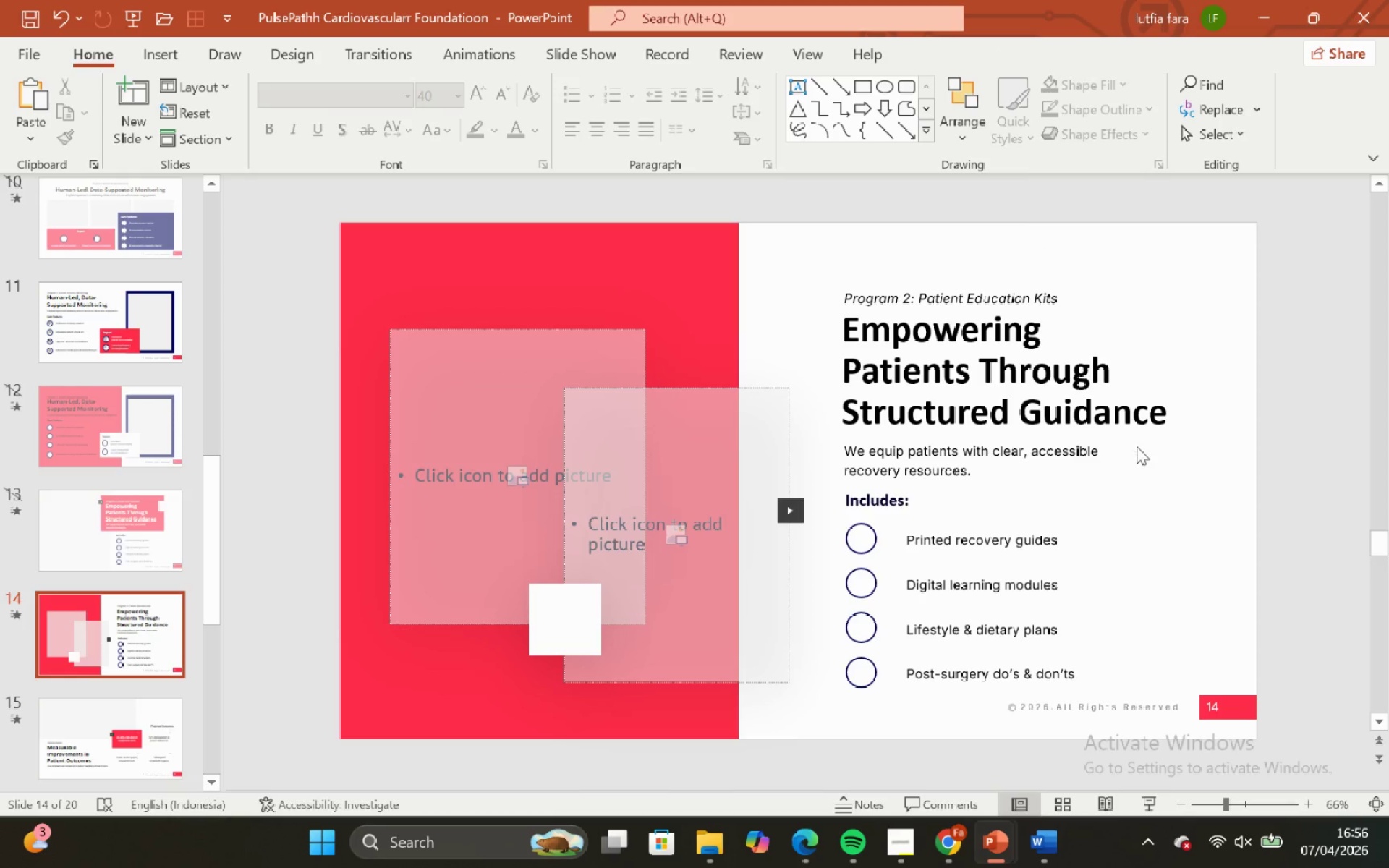 
left_click([1137, 450])
 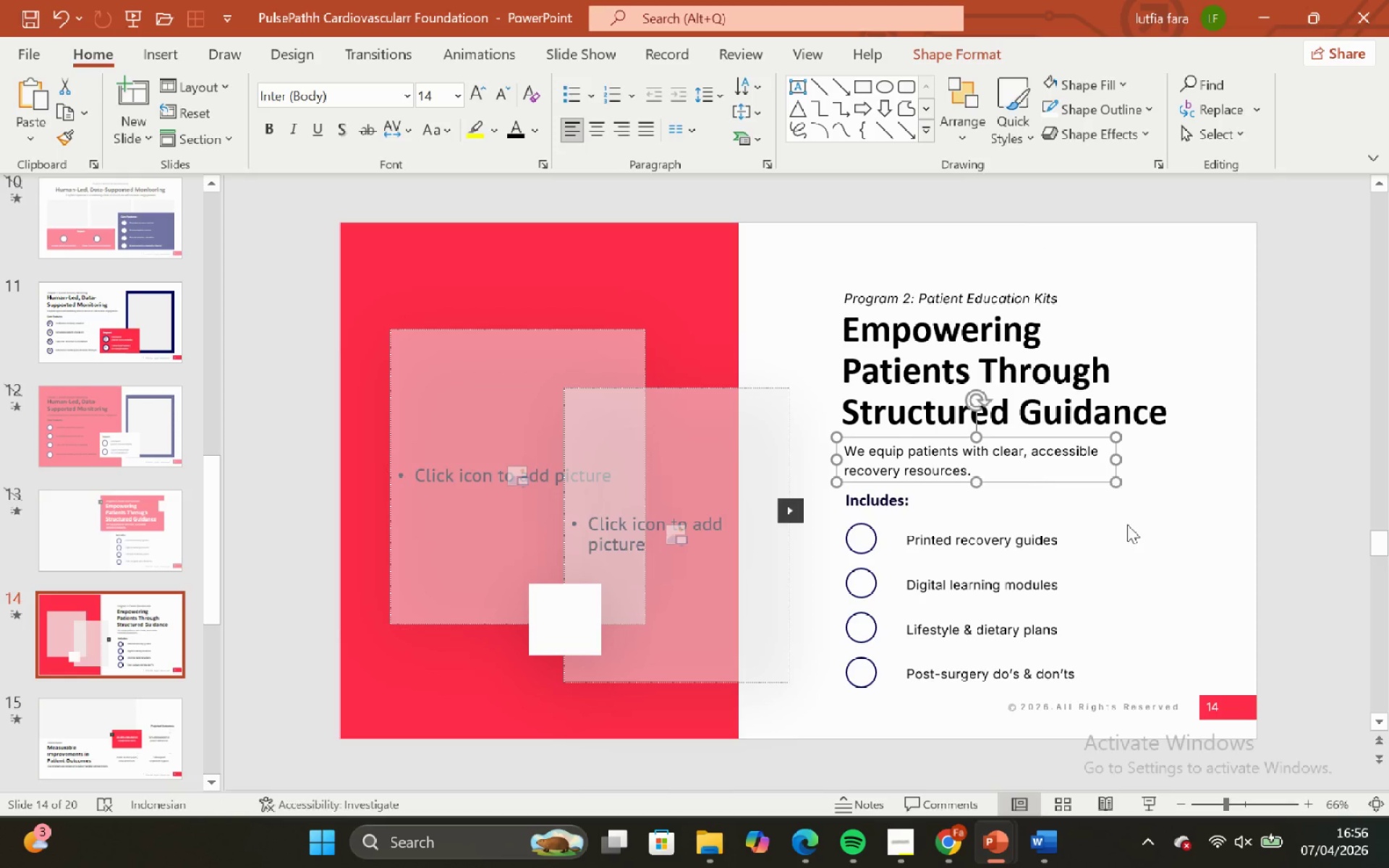 
left_click([1127, 524])
 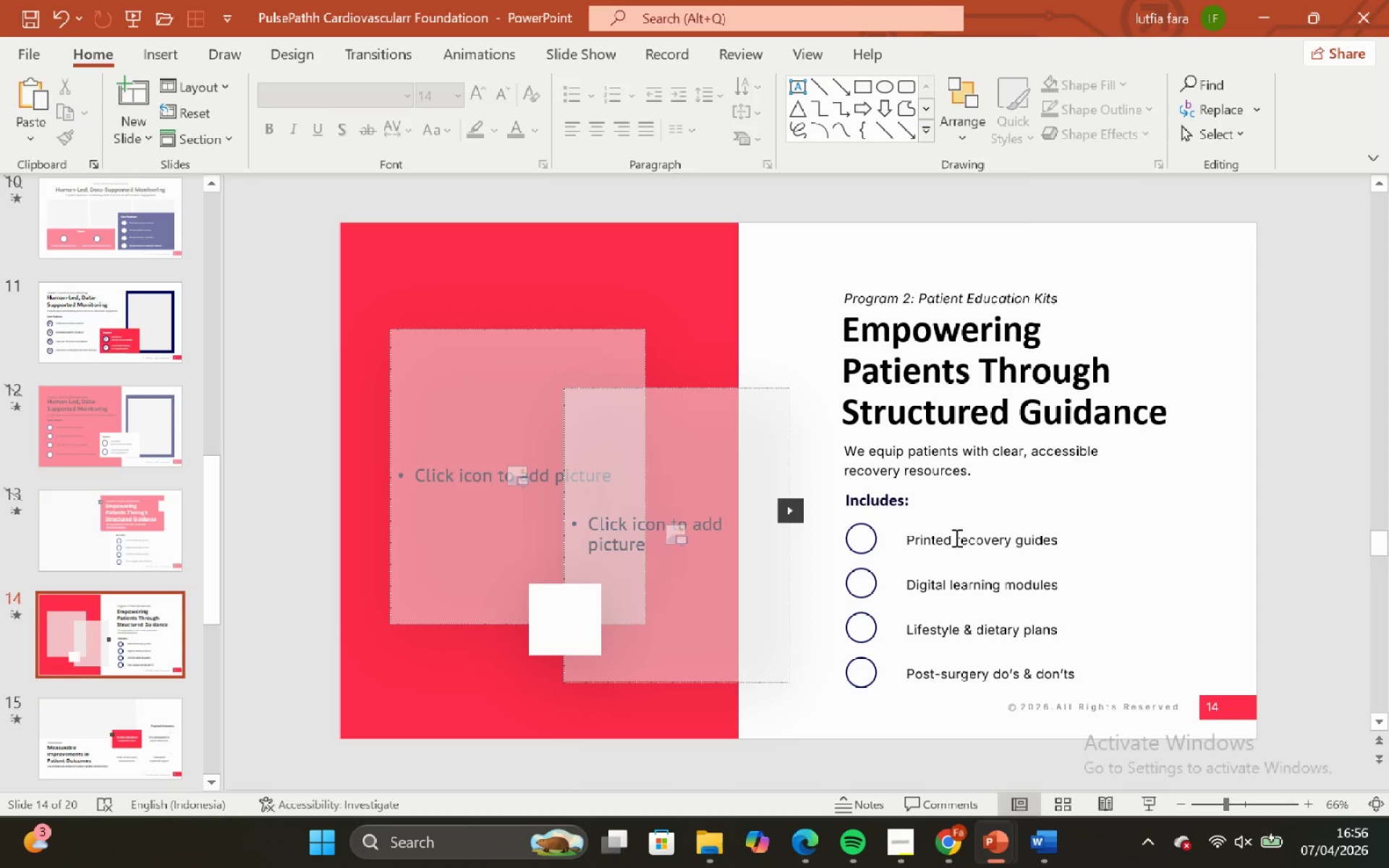 
left_click_drag(start_coordinate=[905, 838], to_coordinate=[910, 822])
 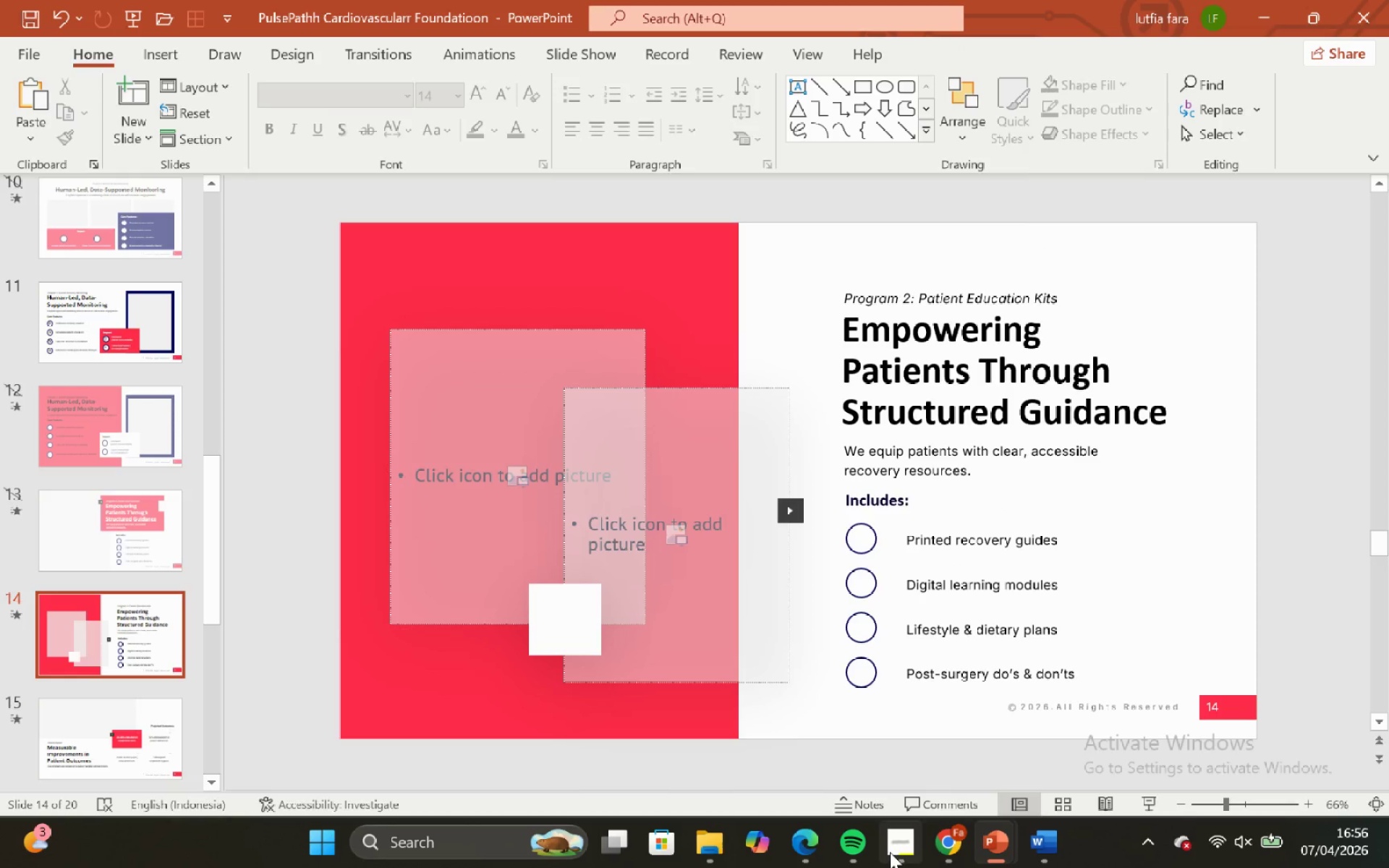 
left_click_drag(start_coordinate=[905, 845], to_coordinate=[904, 833])
 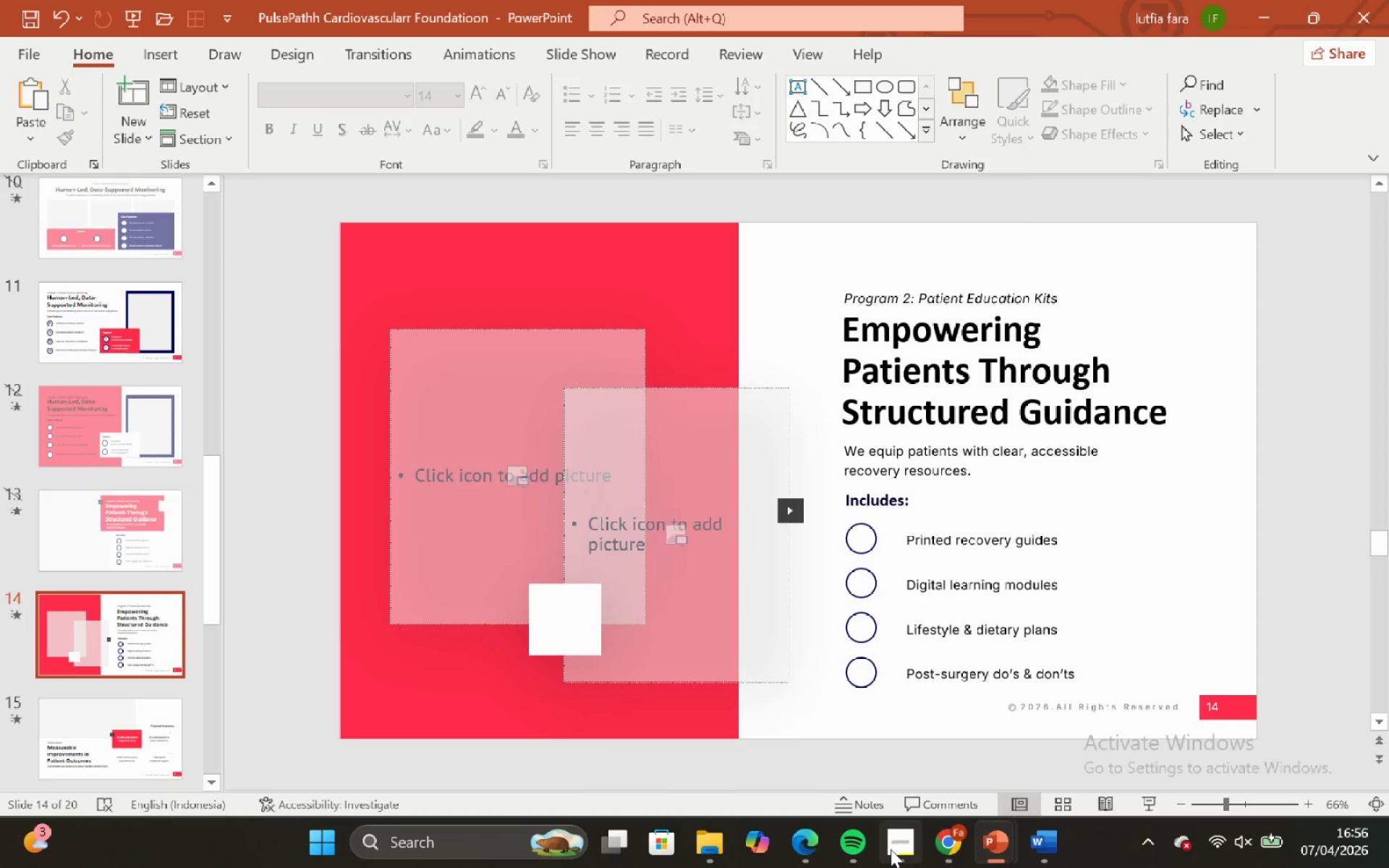 
left_click_drag(start_coordinate=[890, 849], to_coordinate=[891, 839])
 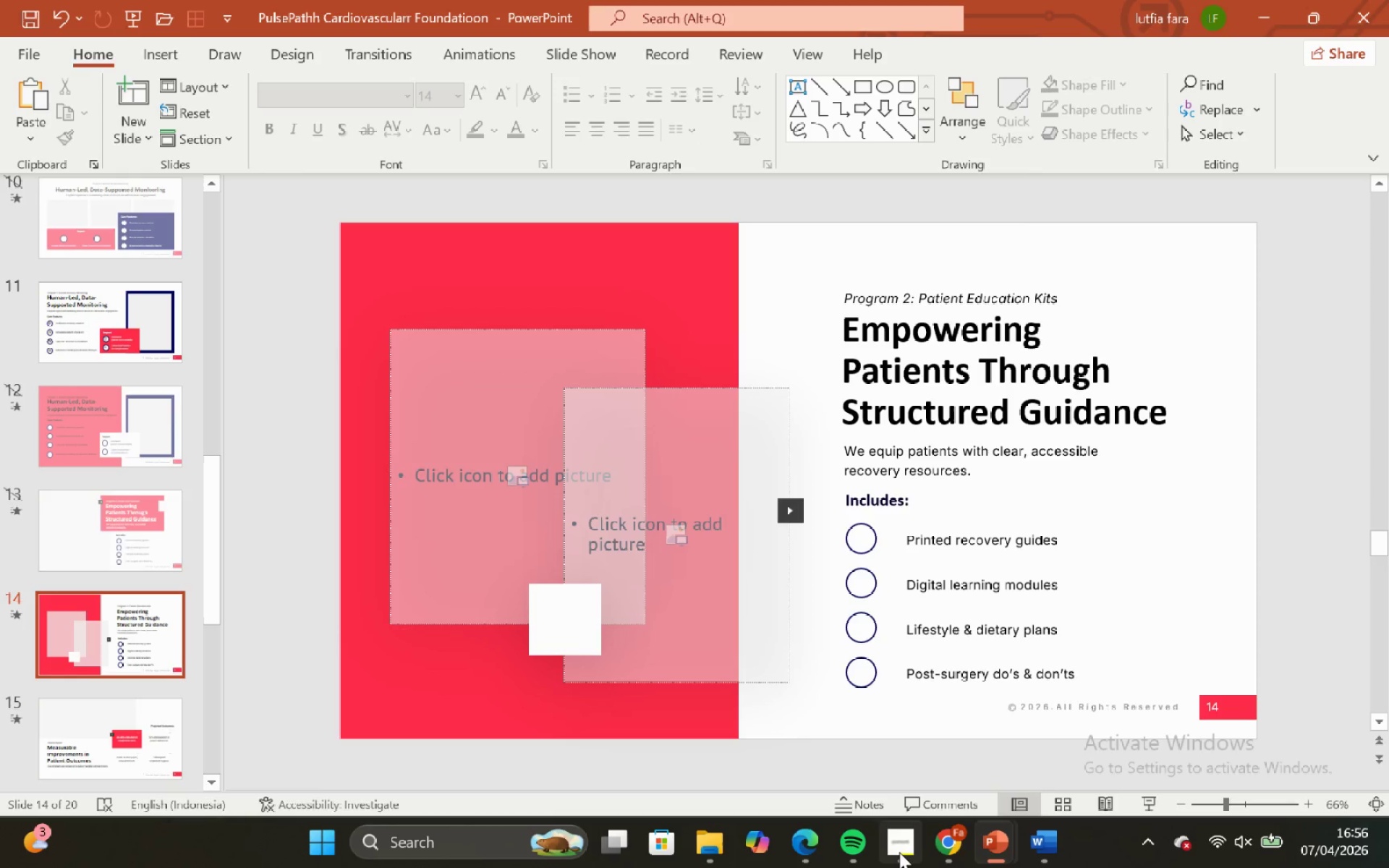 
left_click([898, 854])
 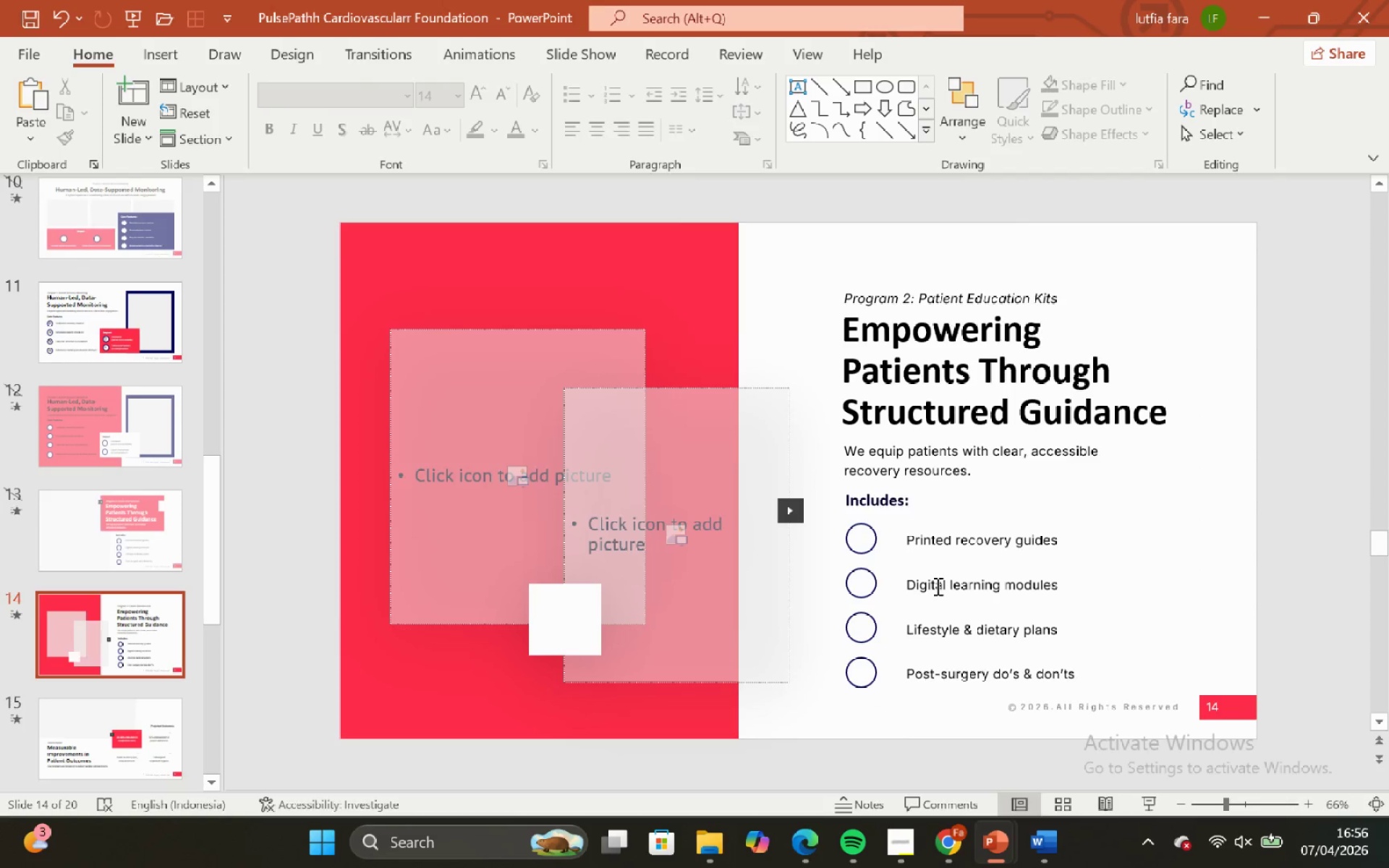 
hold_key(key=ControlLeft, duration=1.59)
hold_key(key=ShiftLeft, duration=1.62)
scroll: coordinate [974, 511], scroll_direction: up, amount: 2.0
 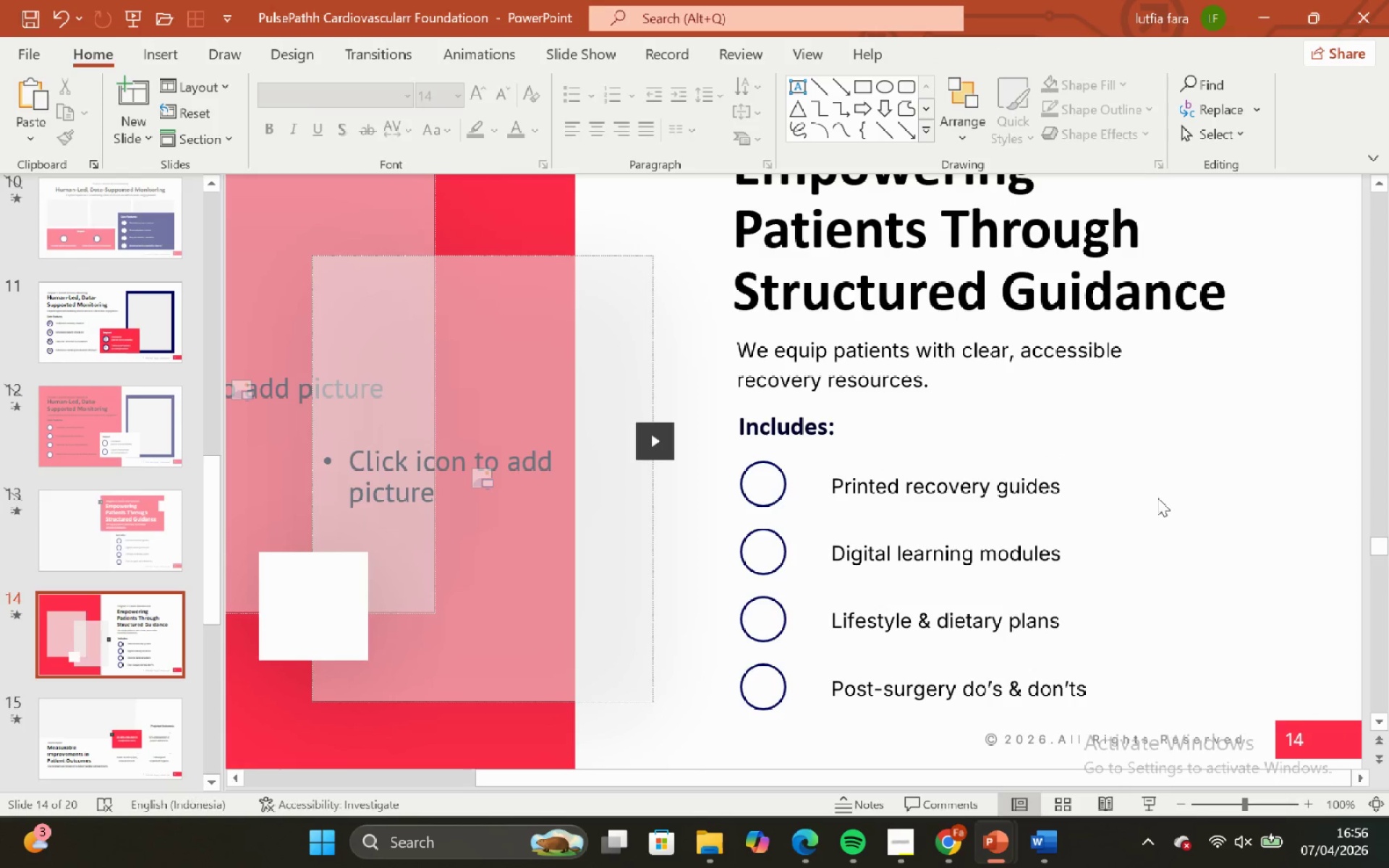 
double_click([993, 478])
 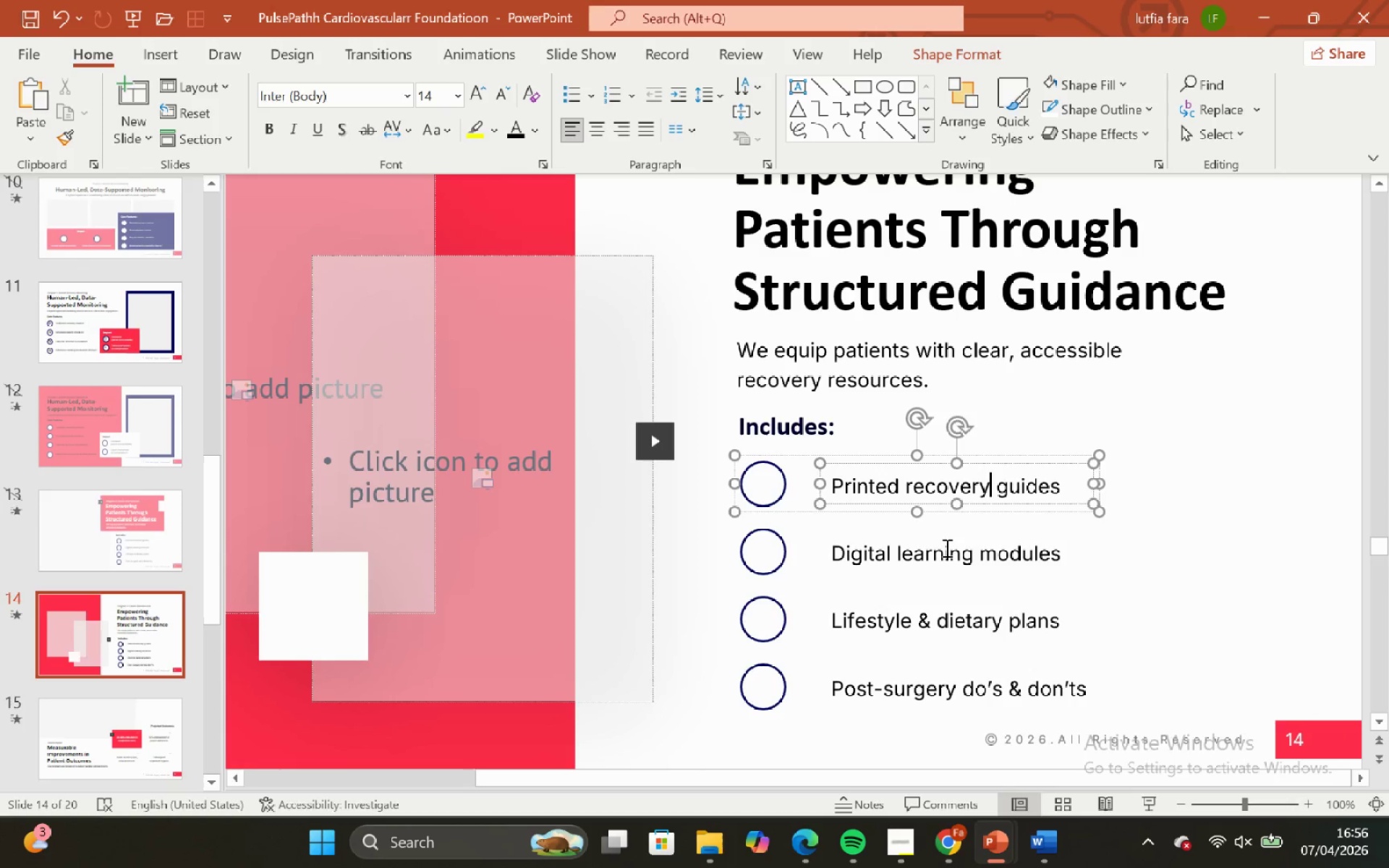 
hold_key(key=ShiftLeft, duration=0.94)
left_click_drag(start_coordinate=[945, 549], to_coordinate=[945, 553])
 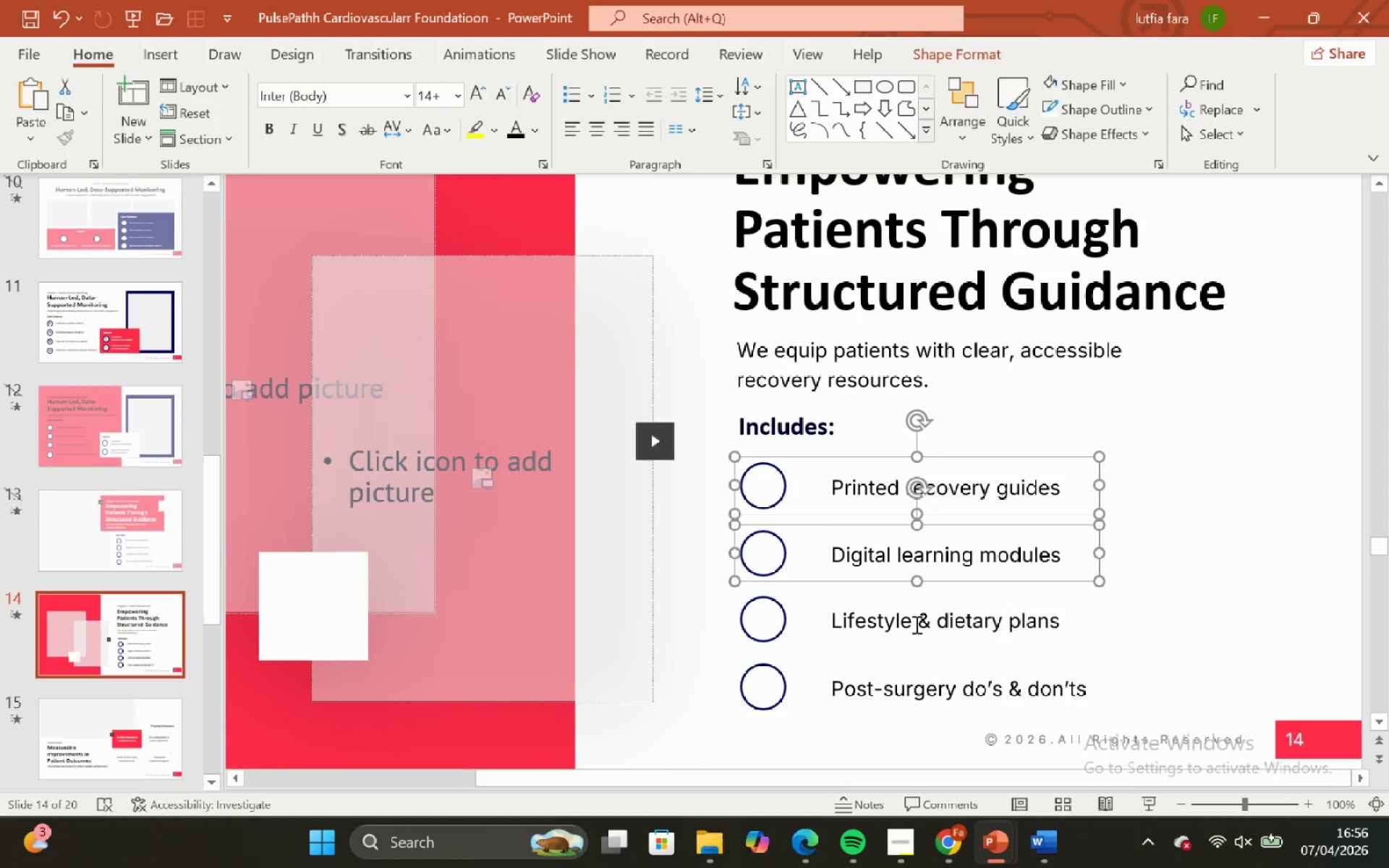 
left_click([915, 625])
 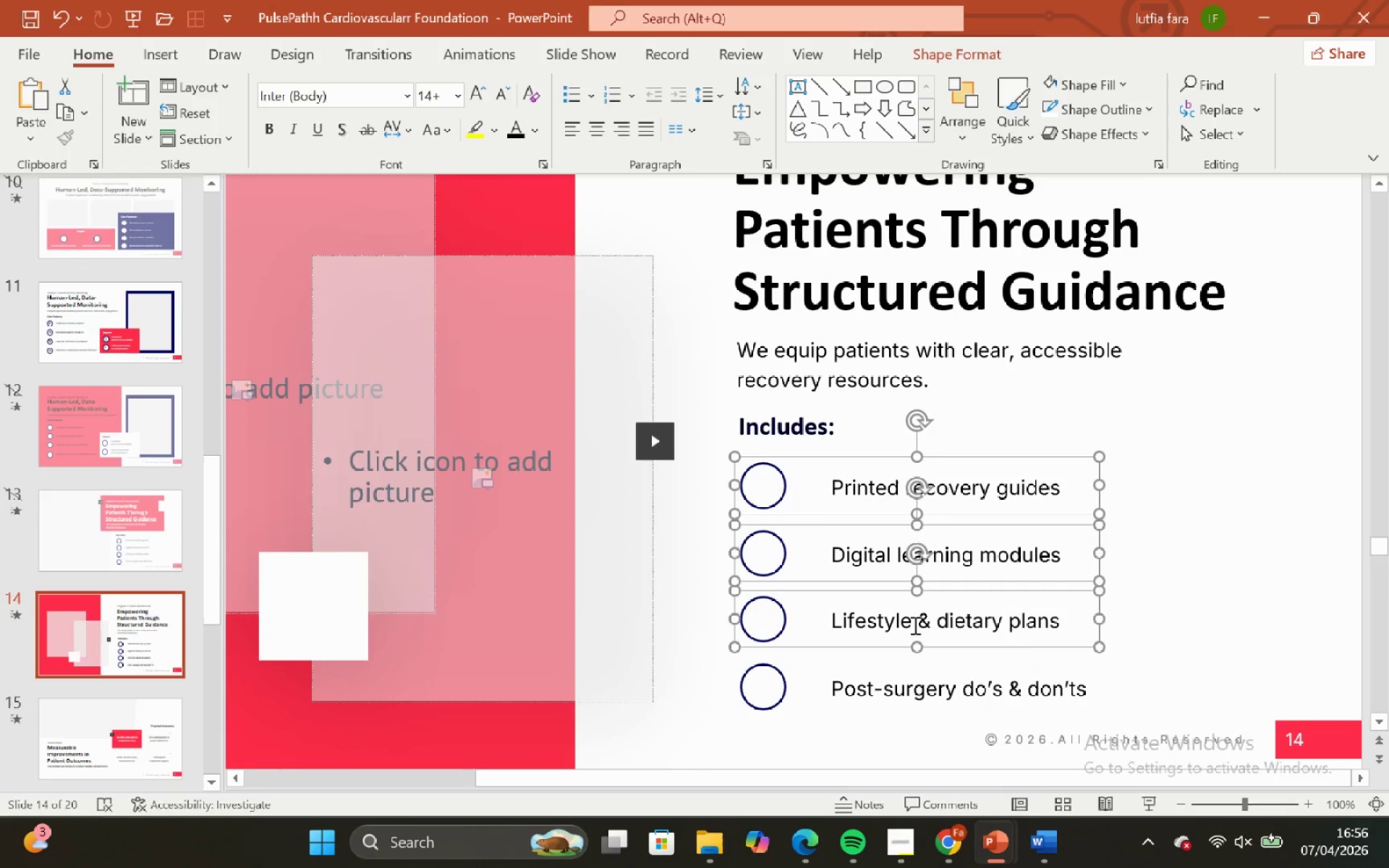 
hold_key(key=ShiftLeft, duration=0.58)
left_click([891, 697])
 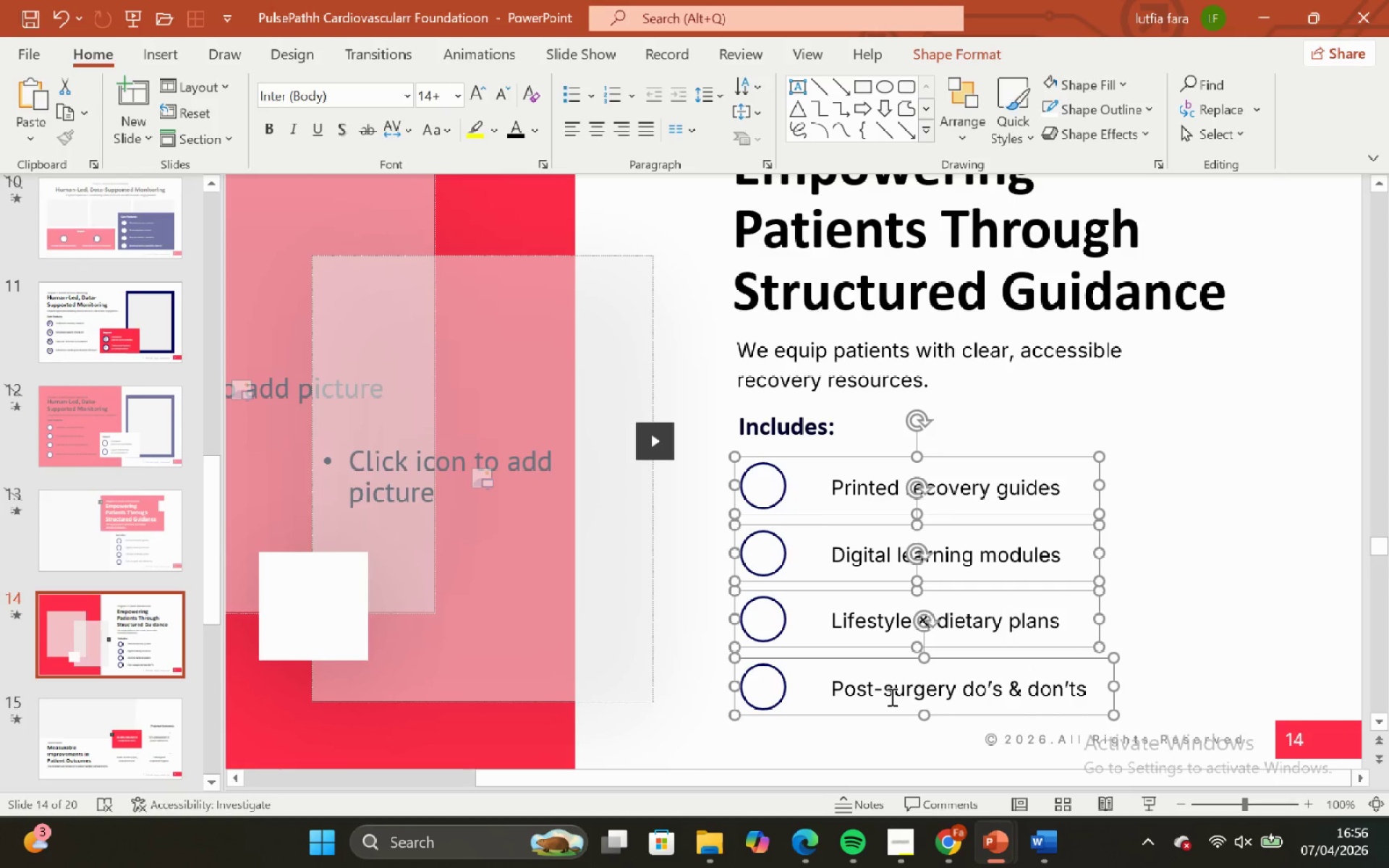 
key(Control+Shift+G)
 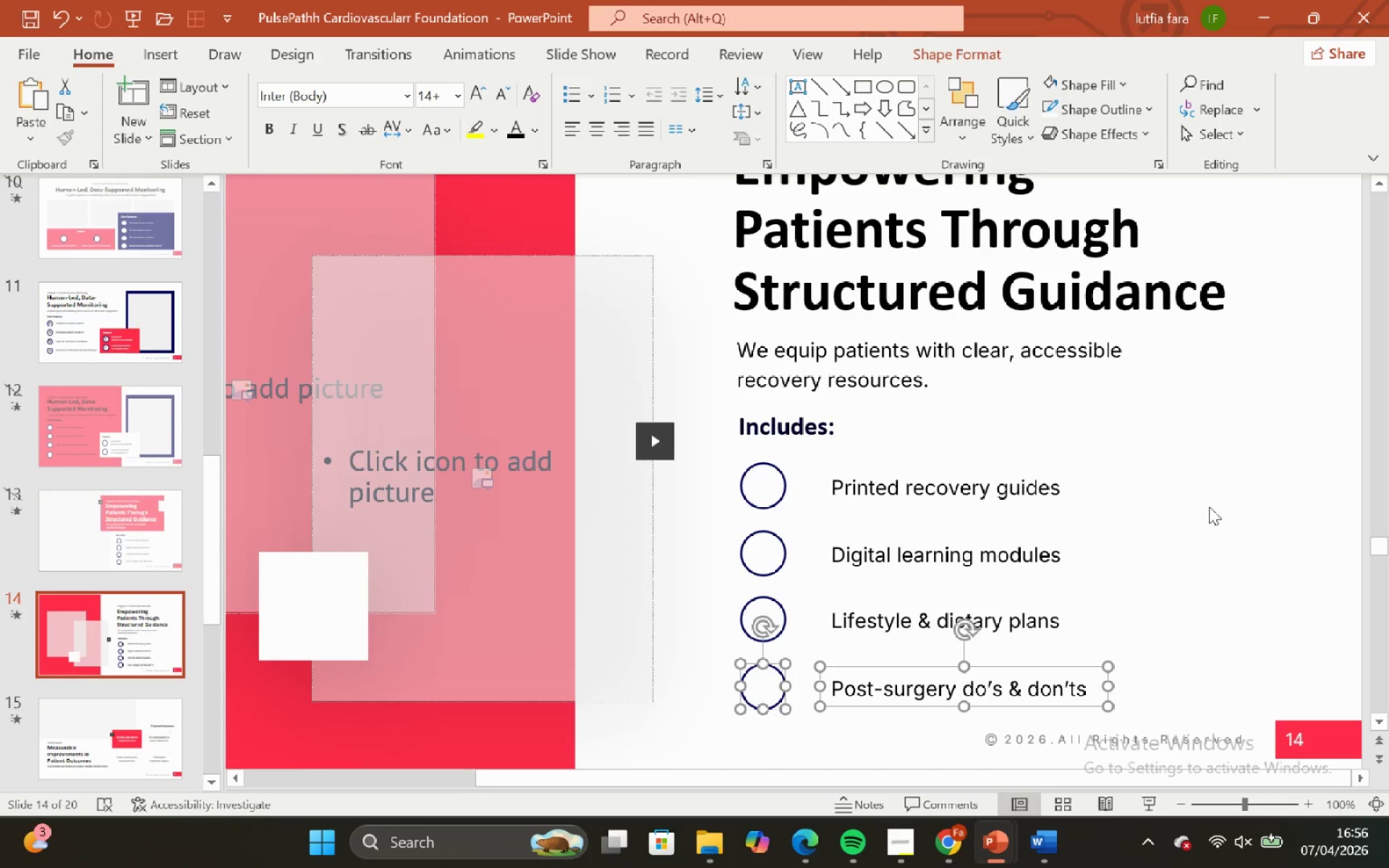 
left_click([1224, 488])
 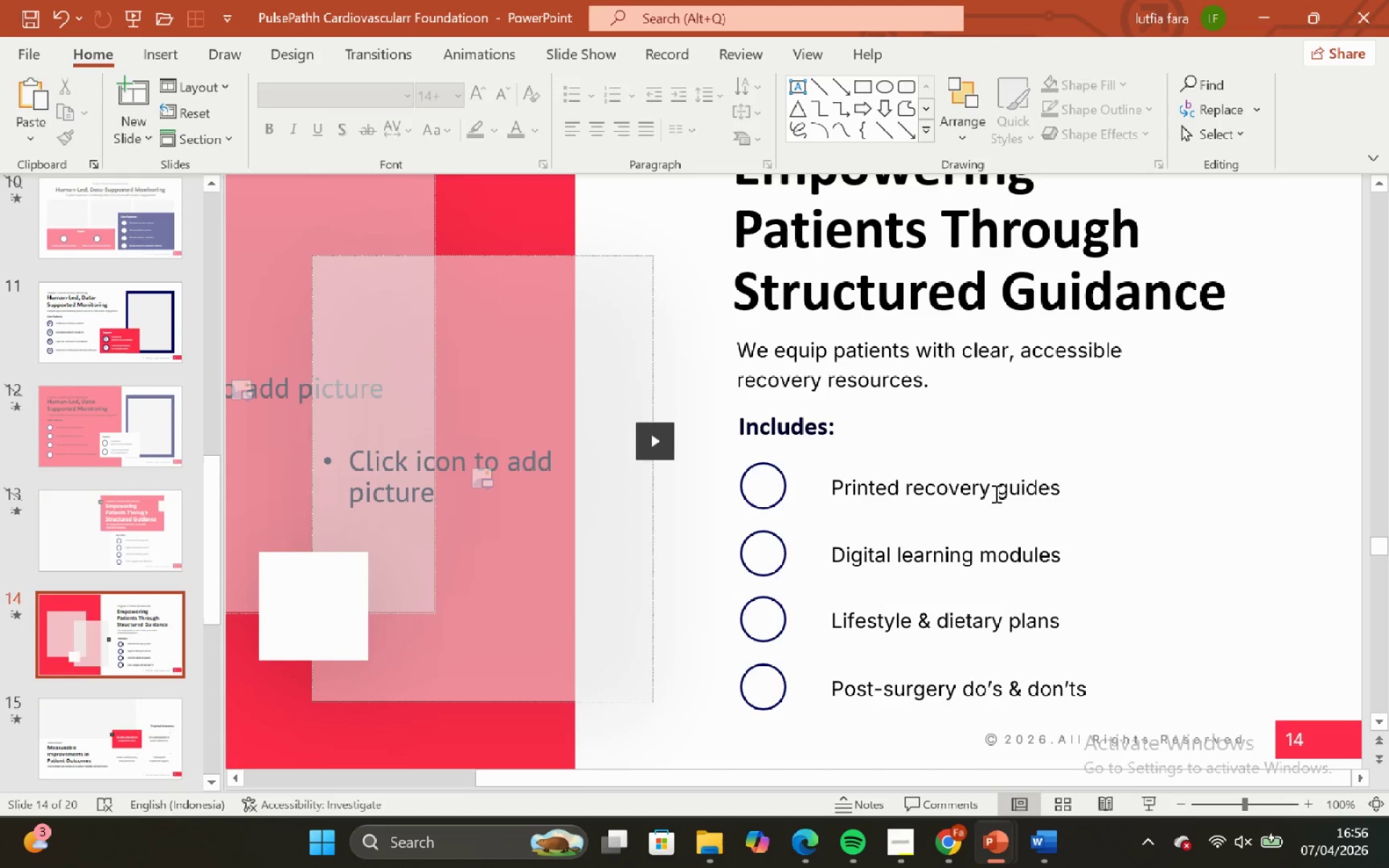 
left_click_drag(start_coordinate=[998, 495], to_coordinate=[1094, 513])
 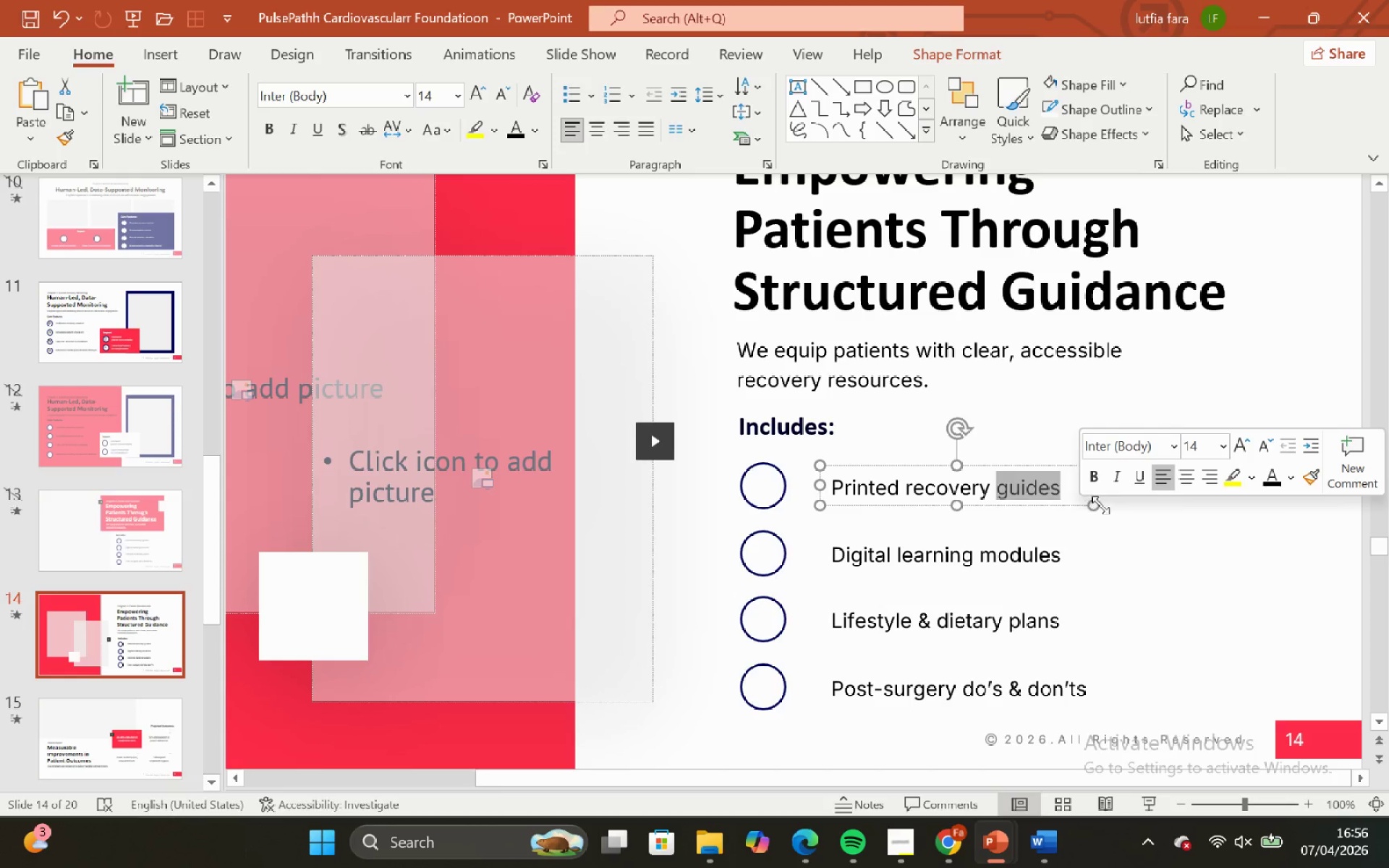 
key(Control+C)
 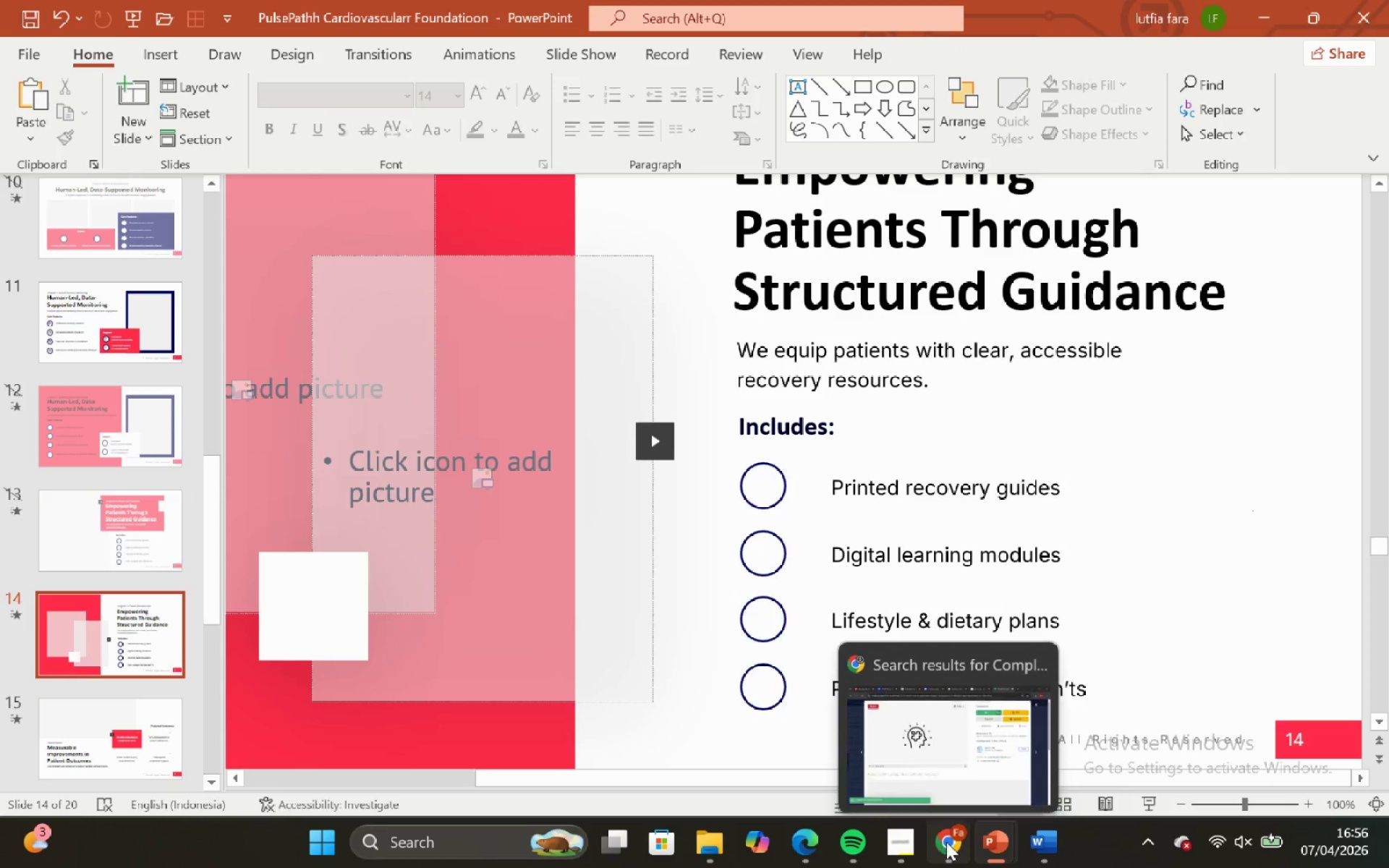 
left_click_drag(start_coordinate=[946, 842], to_coordinate=[946, 806])
 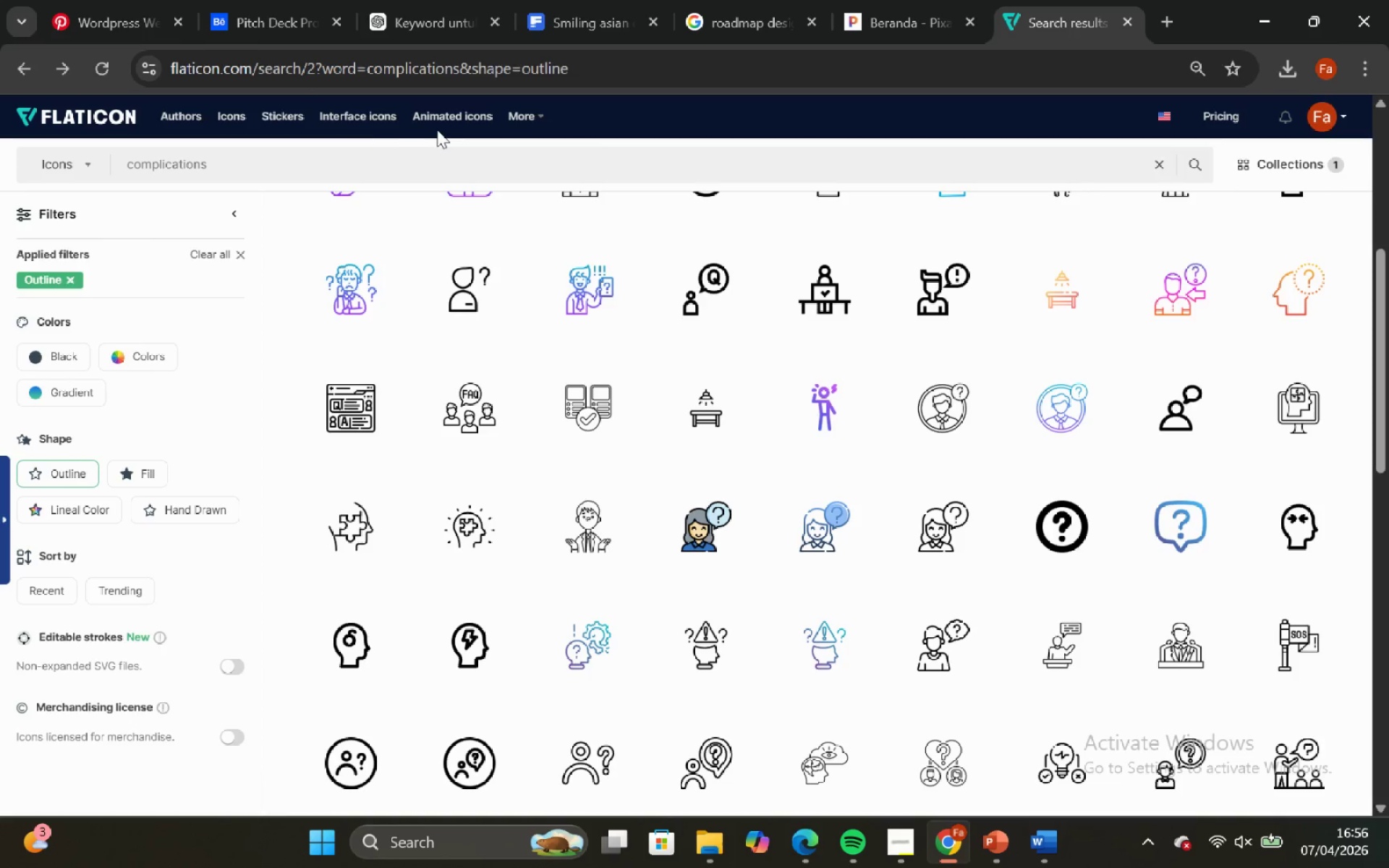 
wait(6.41)
 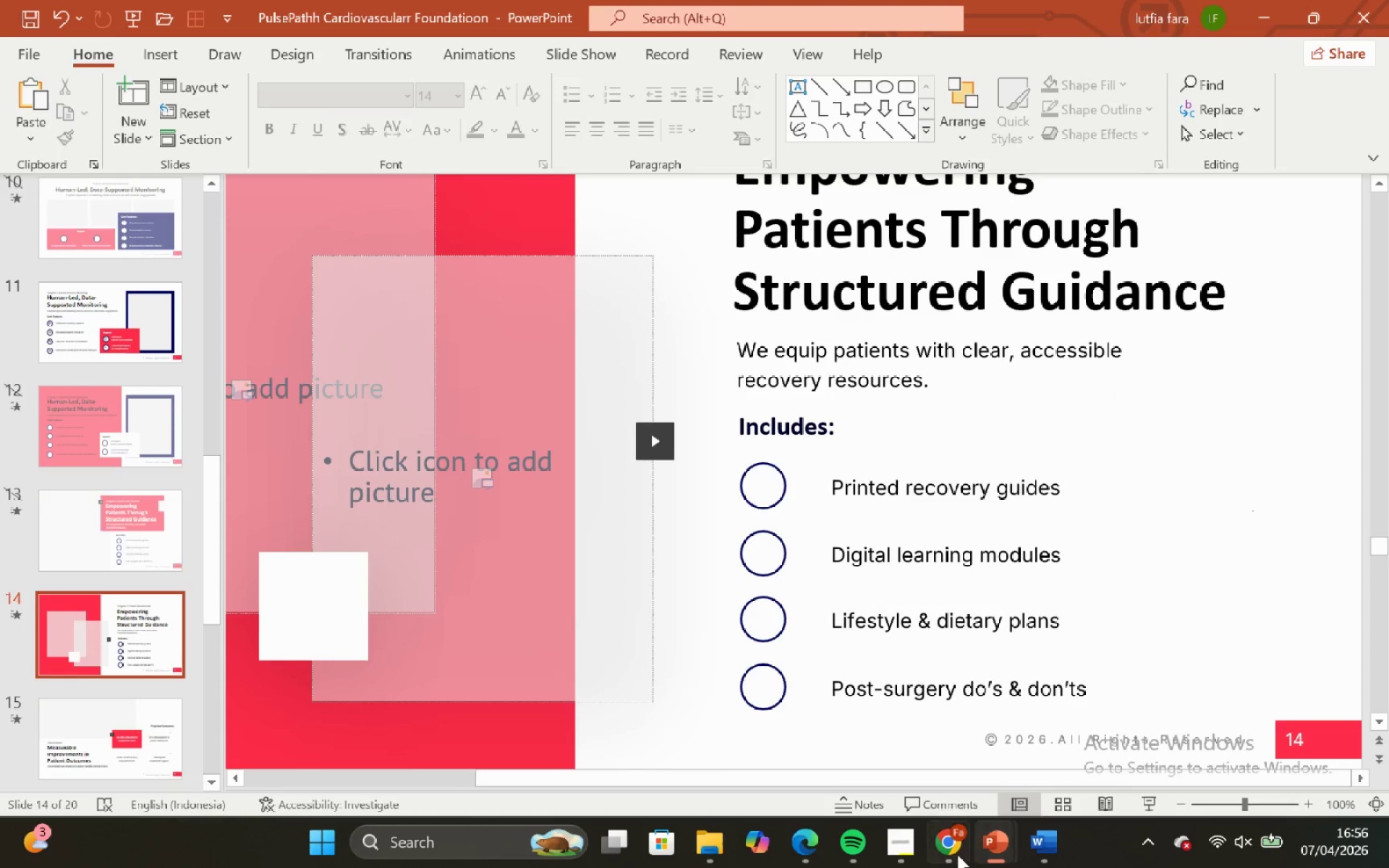 
key(Control+A)
 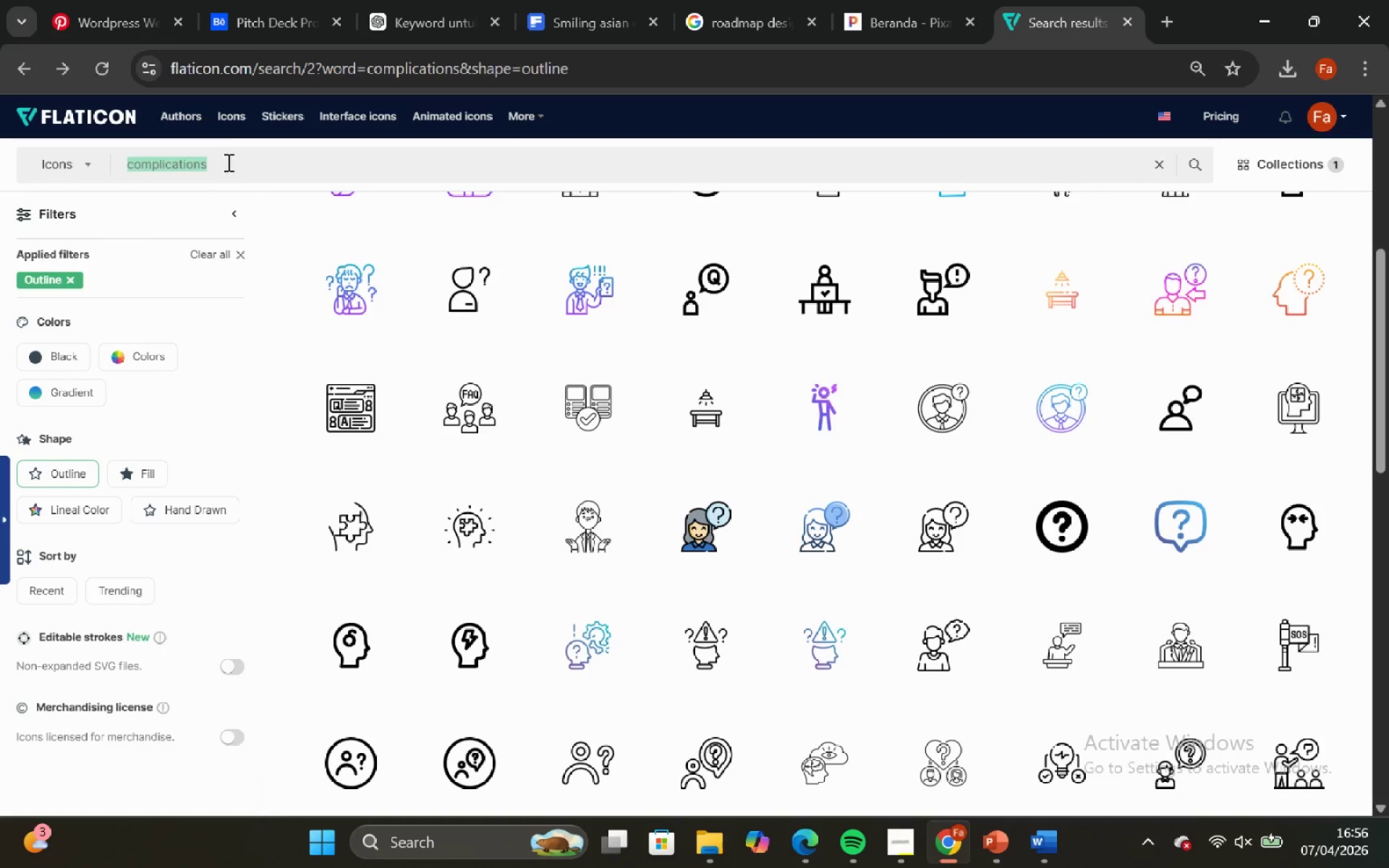 
key(Control+V)
 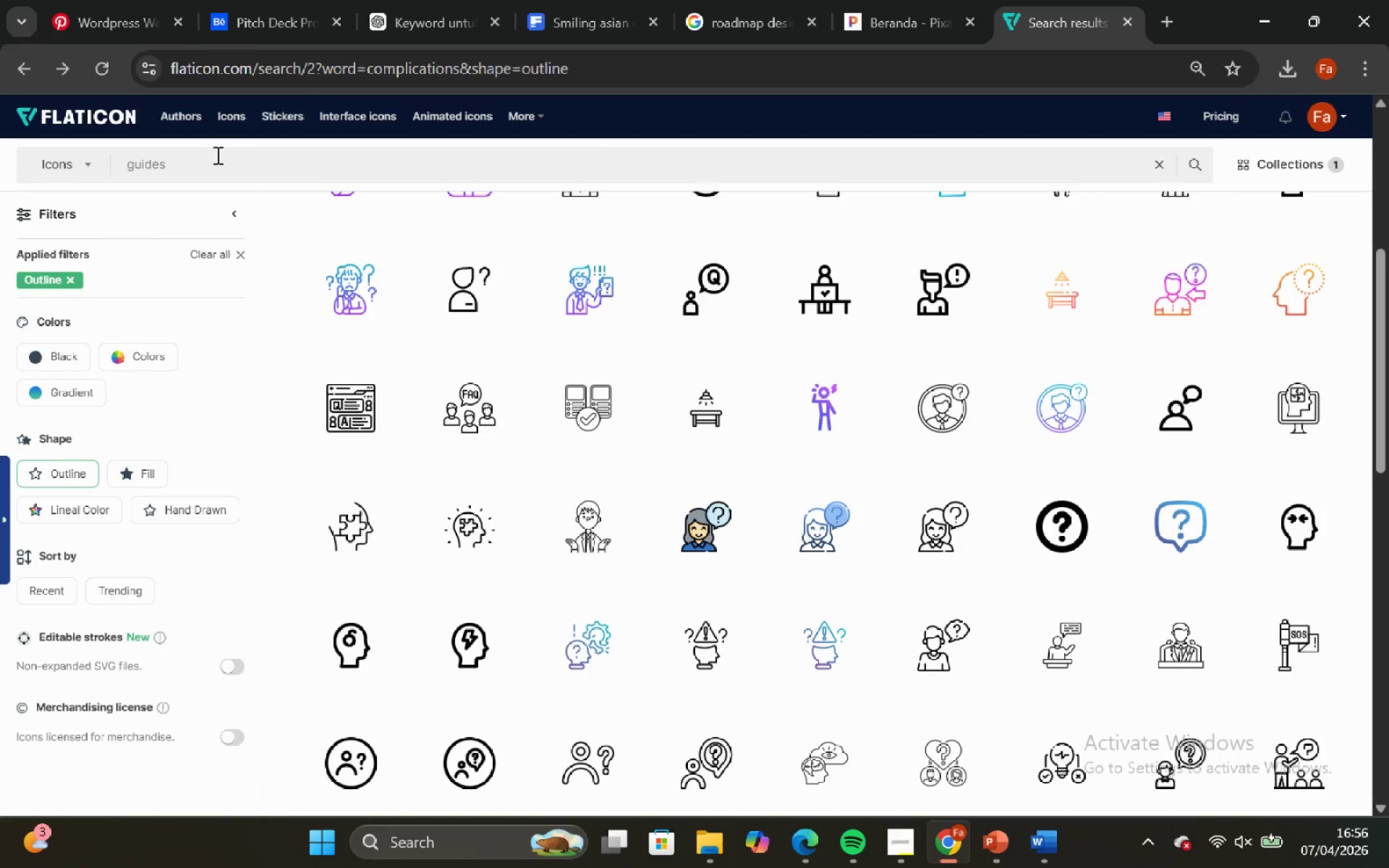 
key(Enter)
 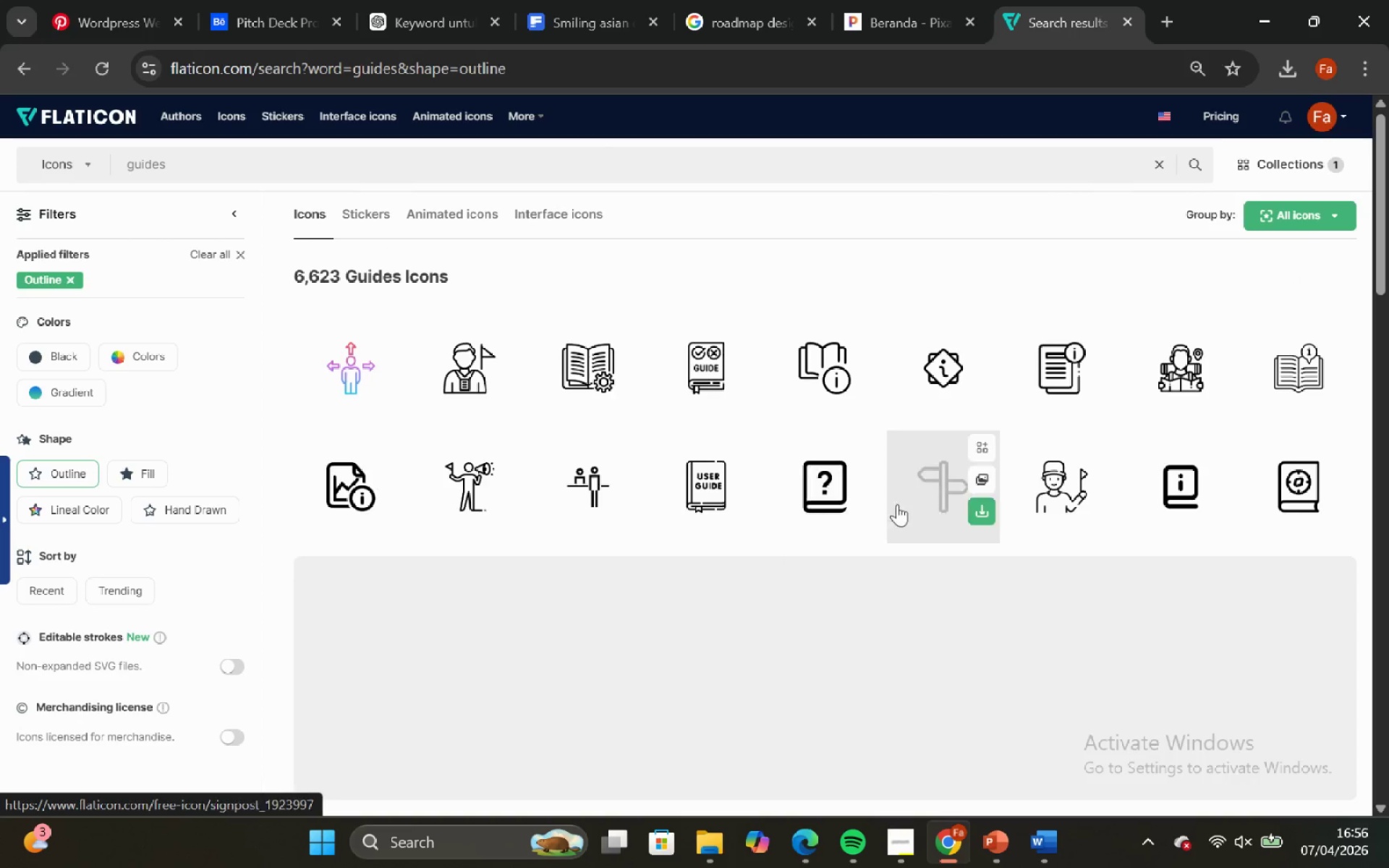 
scroll: coordinate [846, 482], scroll_direction: down, amount: 6.0
 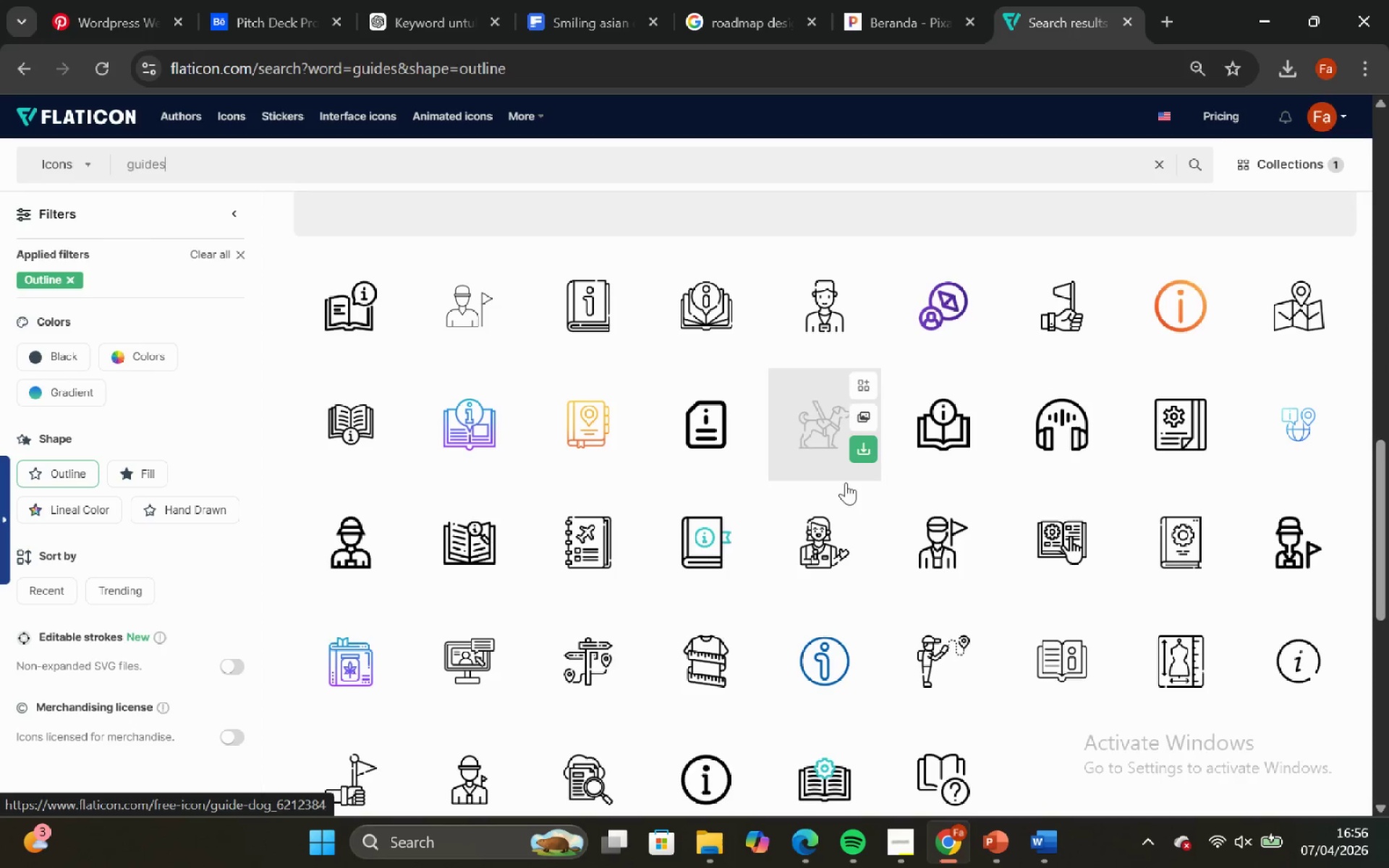 
scroll: coordinate [841, 494], scroll_direction: down, amount: 4.0
 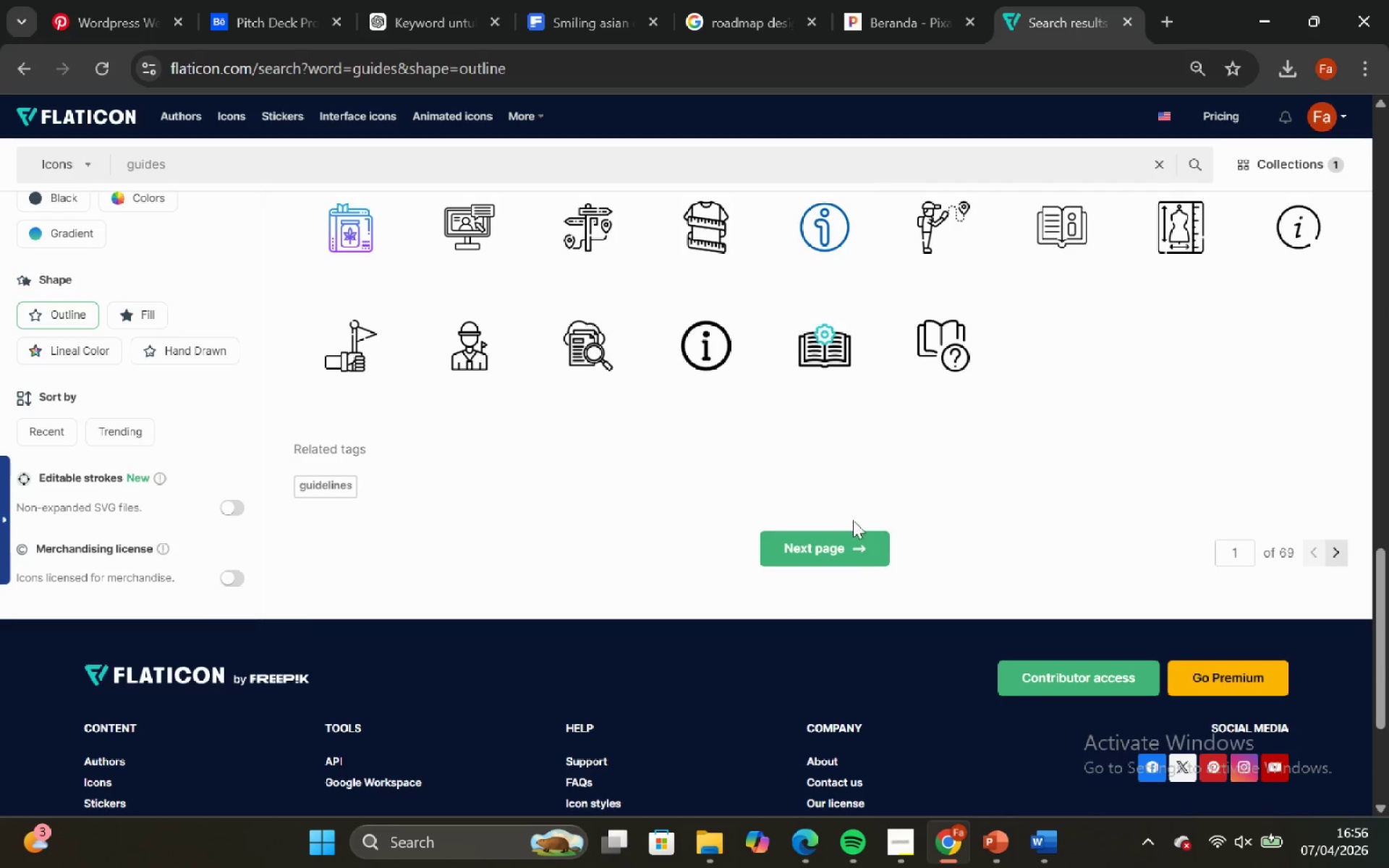 
left_click([856, 543])
 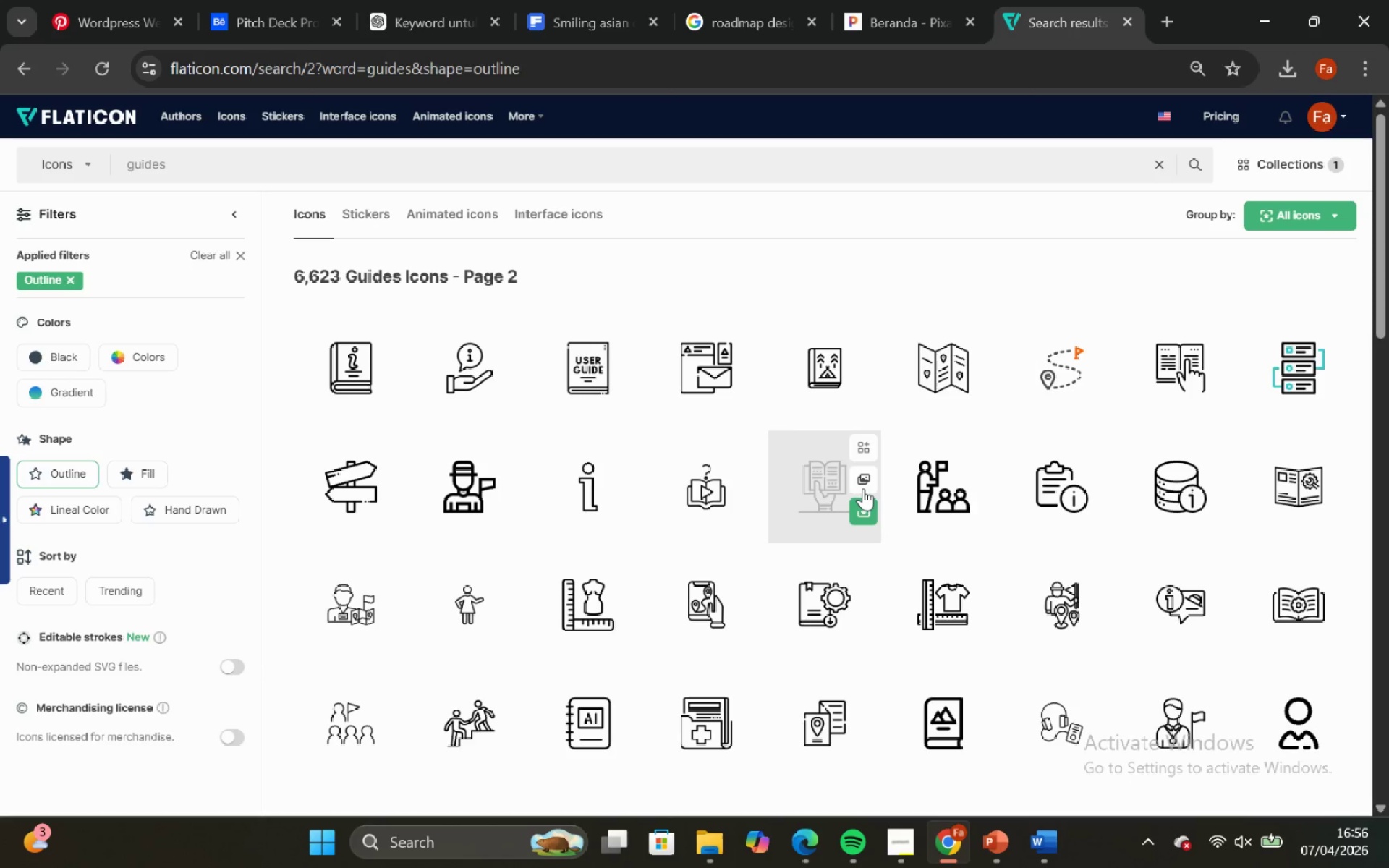 
scroll: coordinate [813, 414], scroll_direction: down, amount: 7.0
 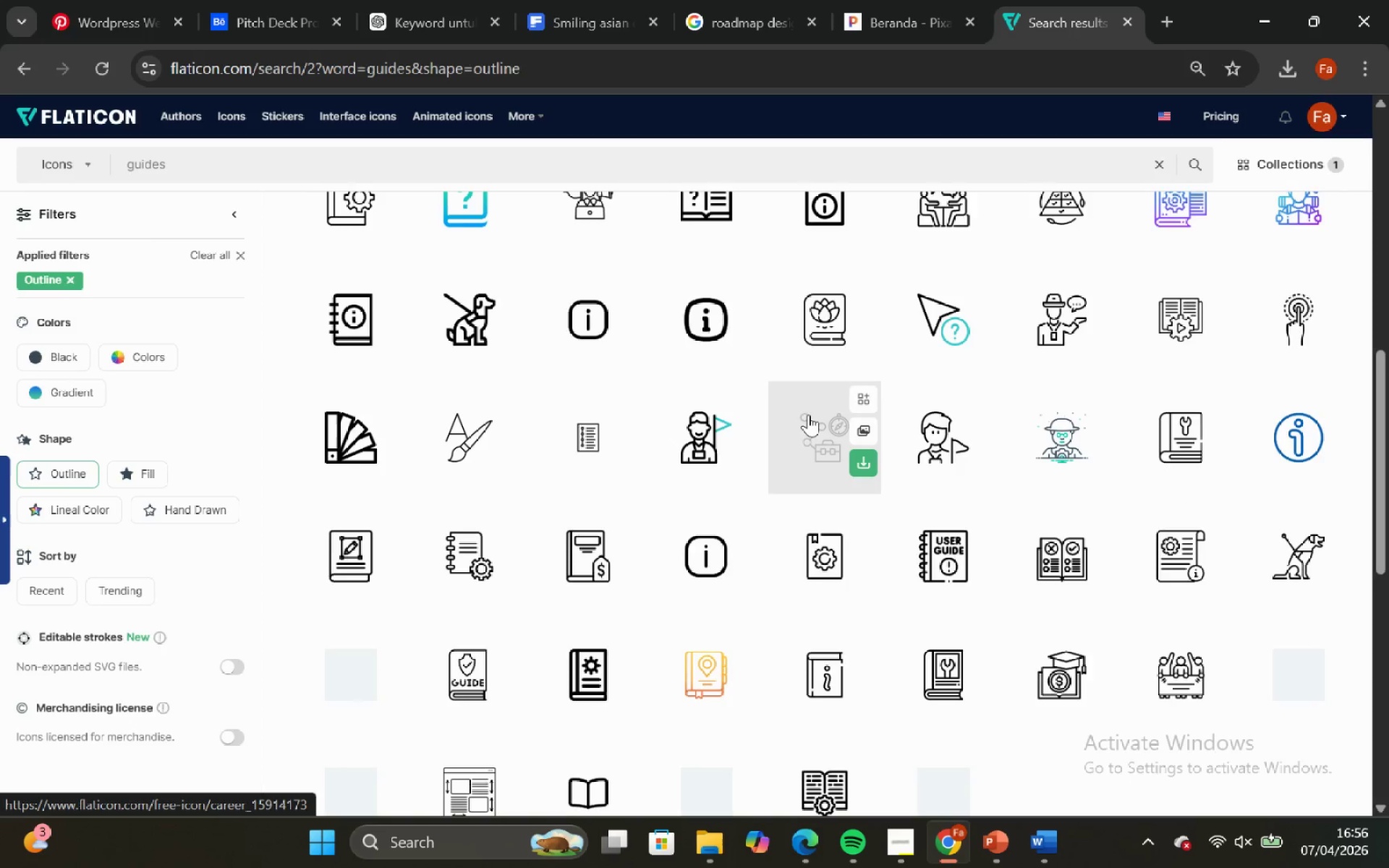 
scroll: coordinate [876, 535], scroll_direction: down, amount: 6.0
 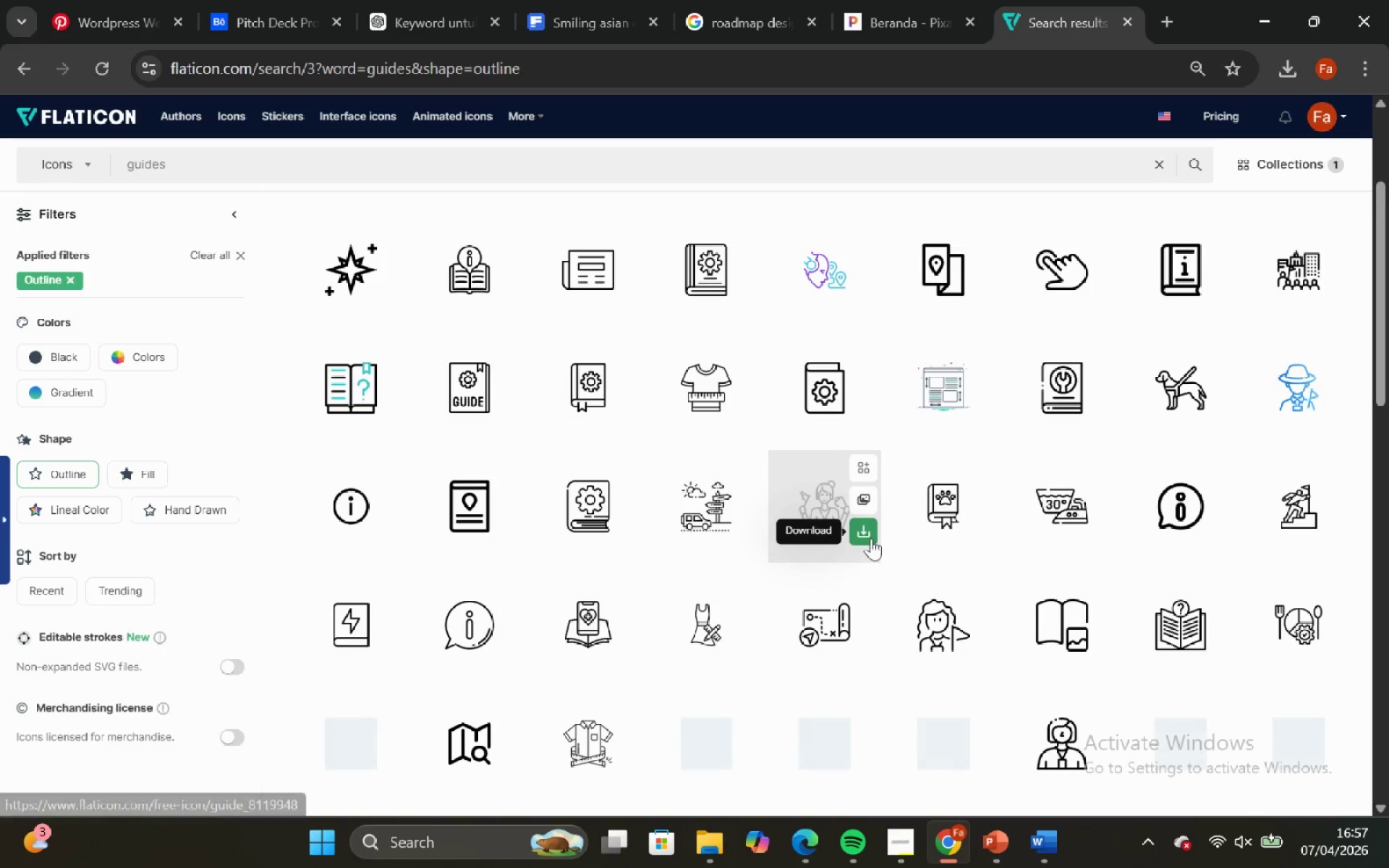 
scroll: coordinate [869, 539], scroll_direction: up, amount: 1.0
 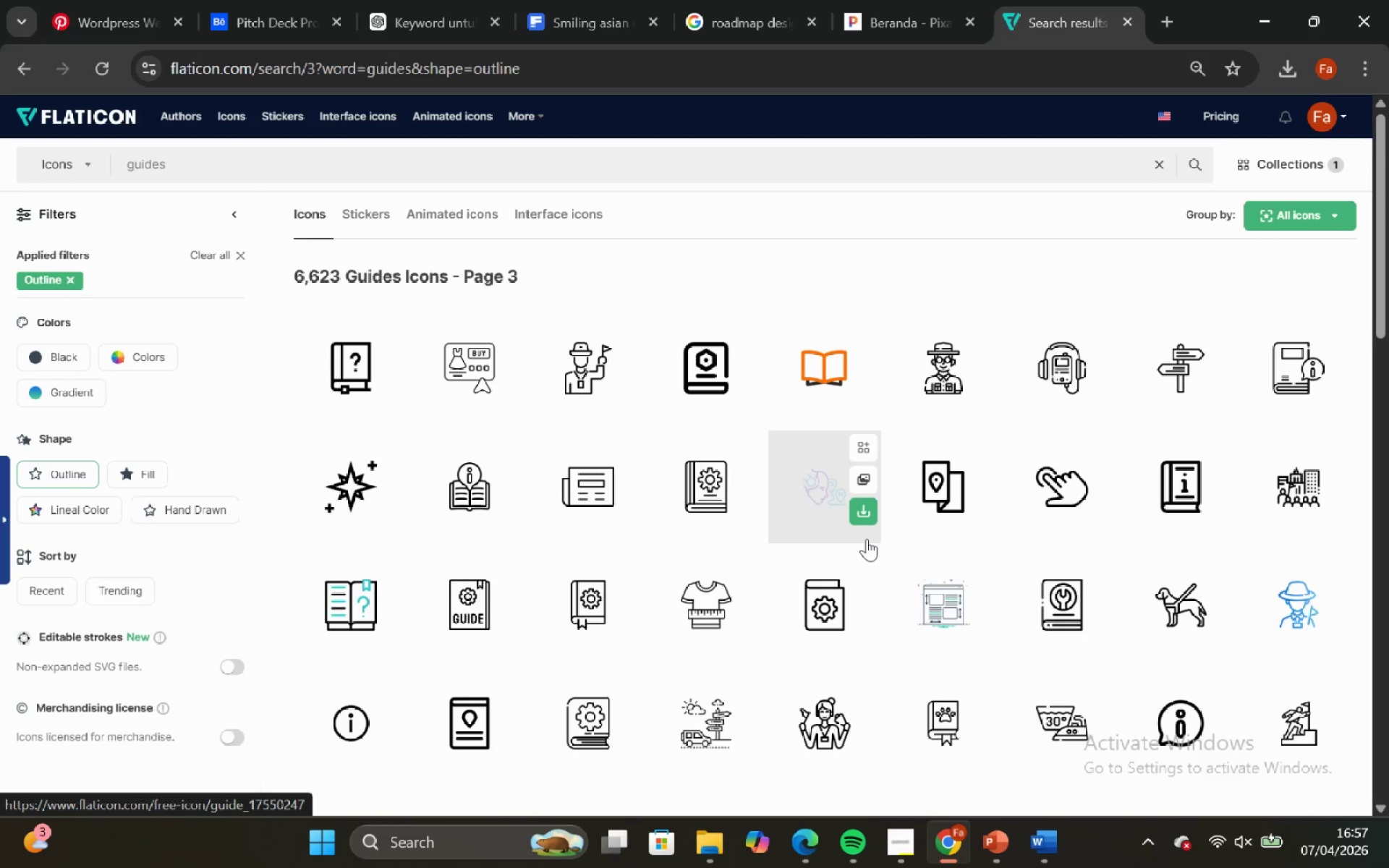 
scroll: coordinate [864, 540], scroll_direction: none, amount: 0.0
 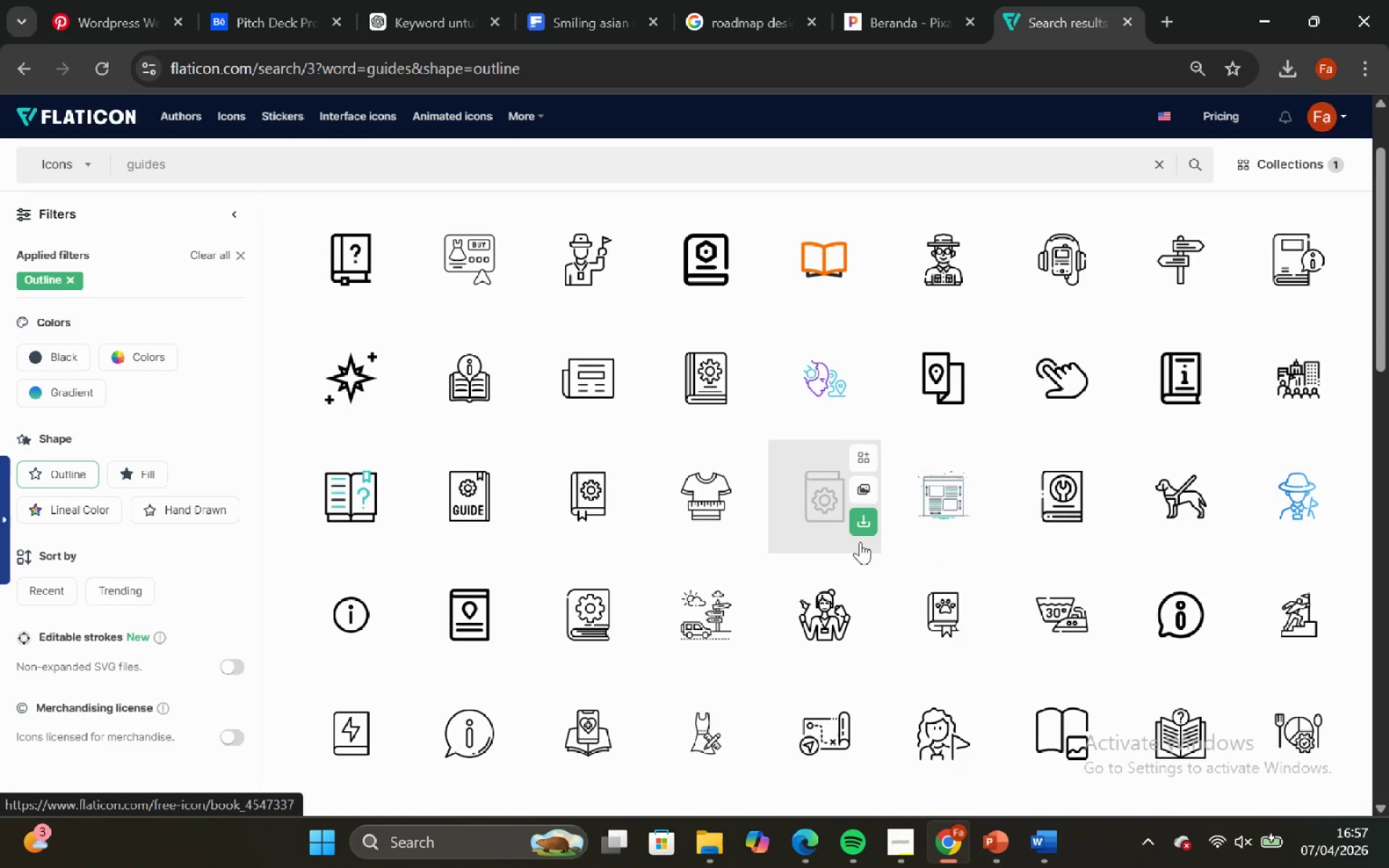 
scroll: coordinate [825, 526], scroll_direction: down, amount: 5.0
 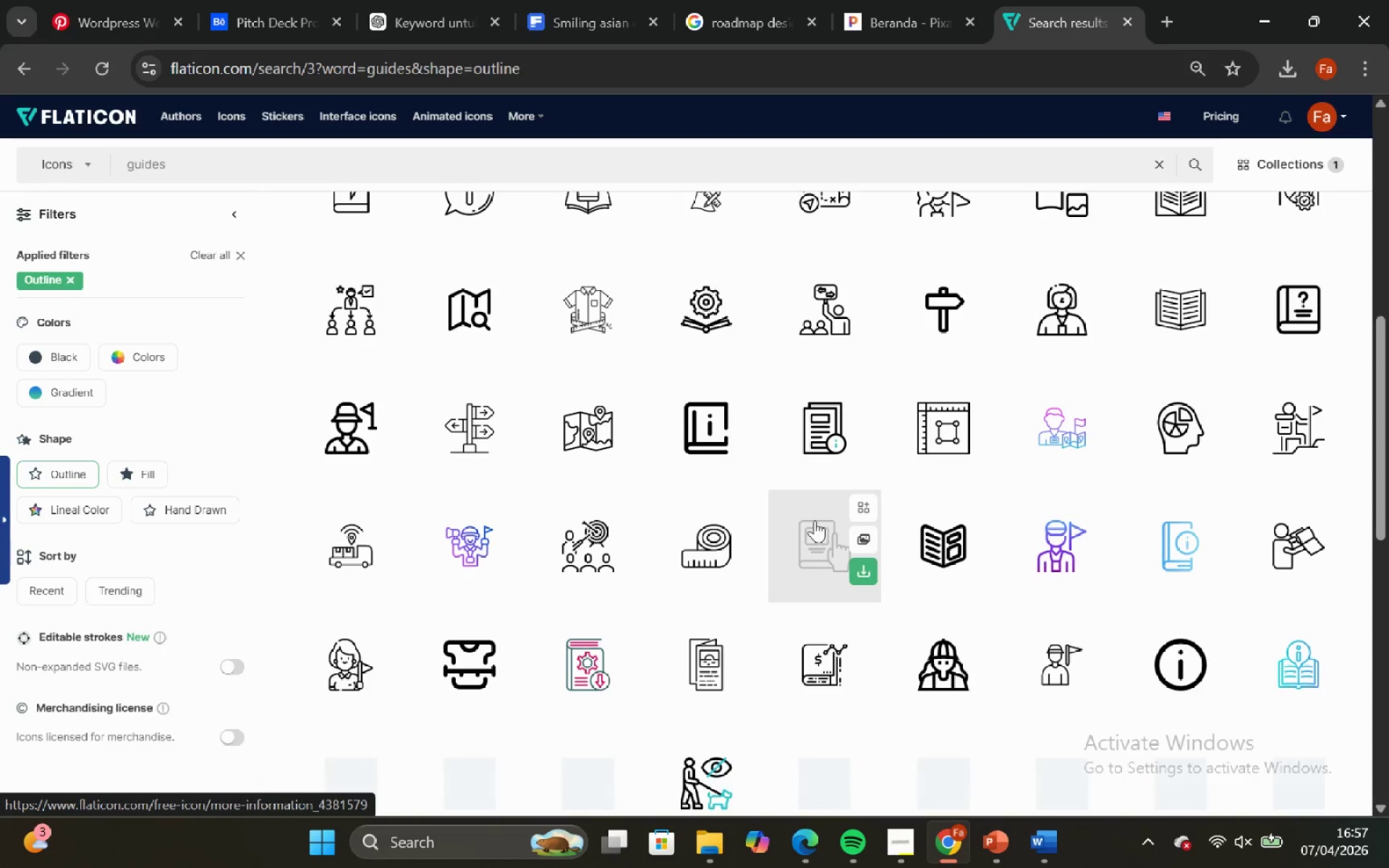 
scroll: coordinate [832, 563], scroll_direction: down, amount: 3.0
 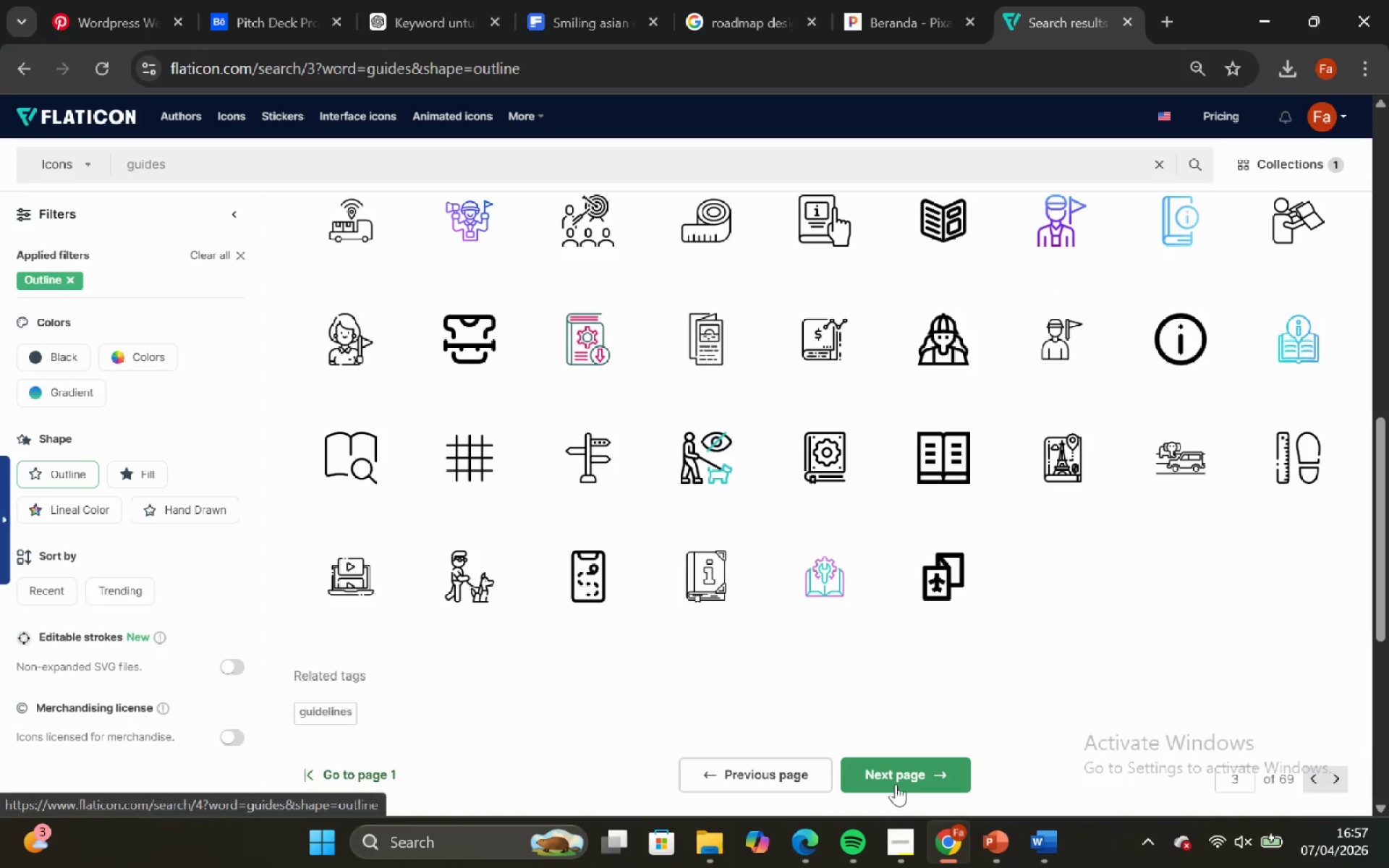 
left_click([892, 770])
 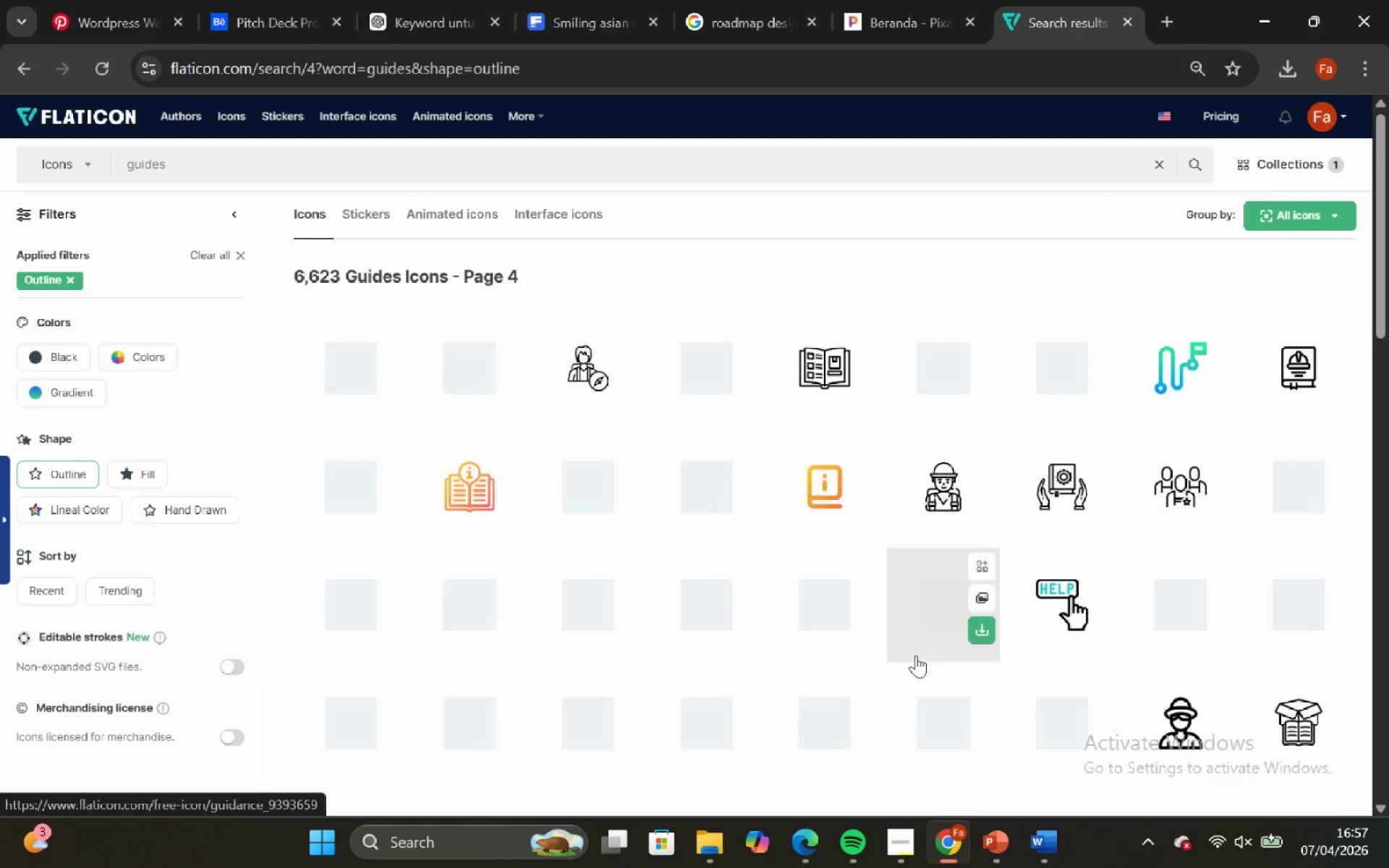 
mouse_move([875, 539])
 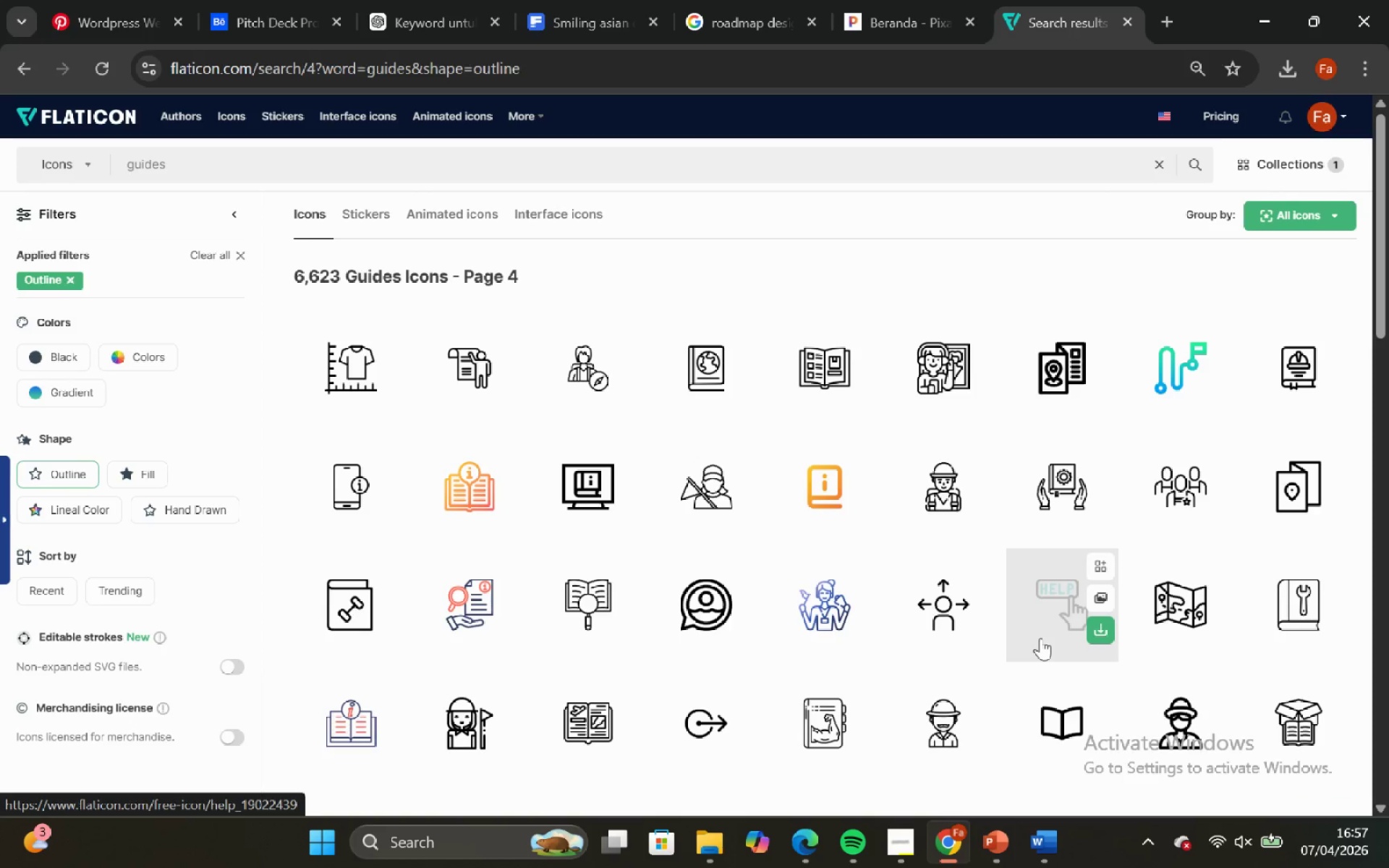 
scroll: coordinate [1062, 514], scroll_direction: down, amount: 6.0
 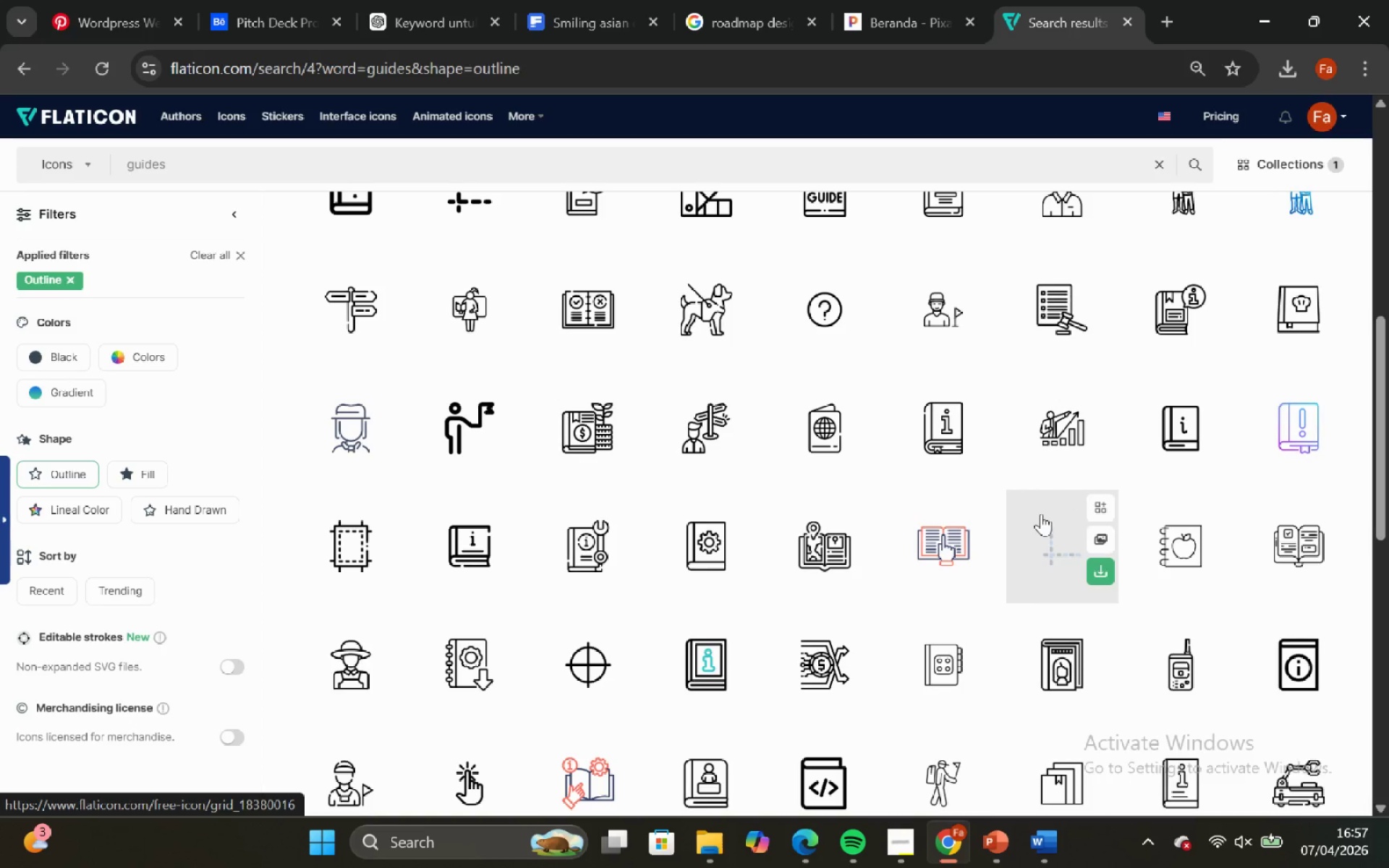 
scroll: coordinate [971, 516], scroll_direction: down, amount: 4.0
 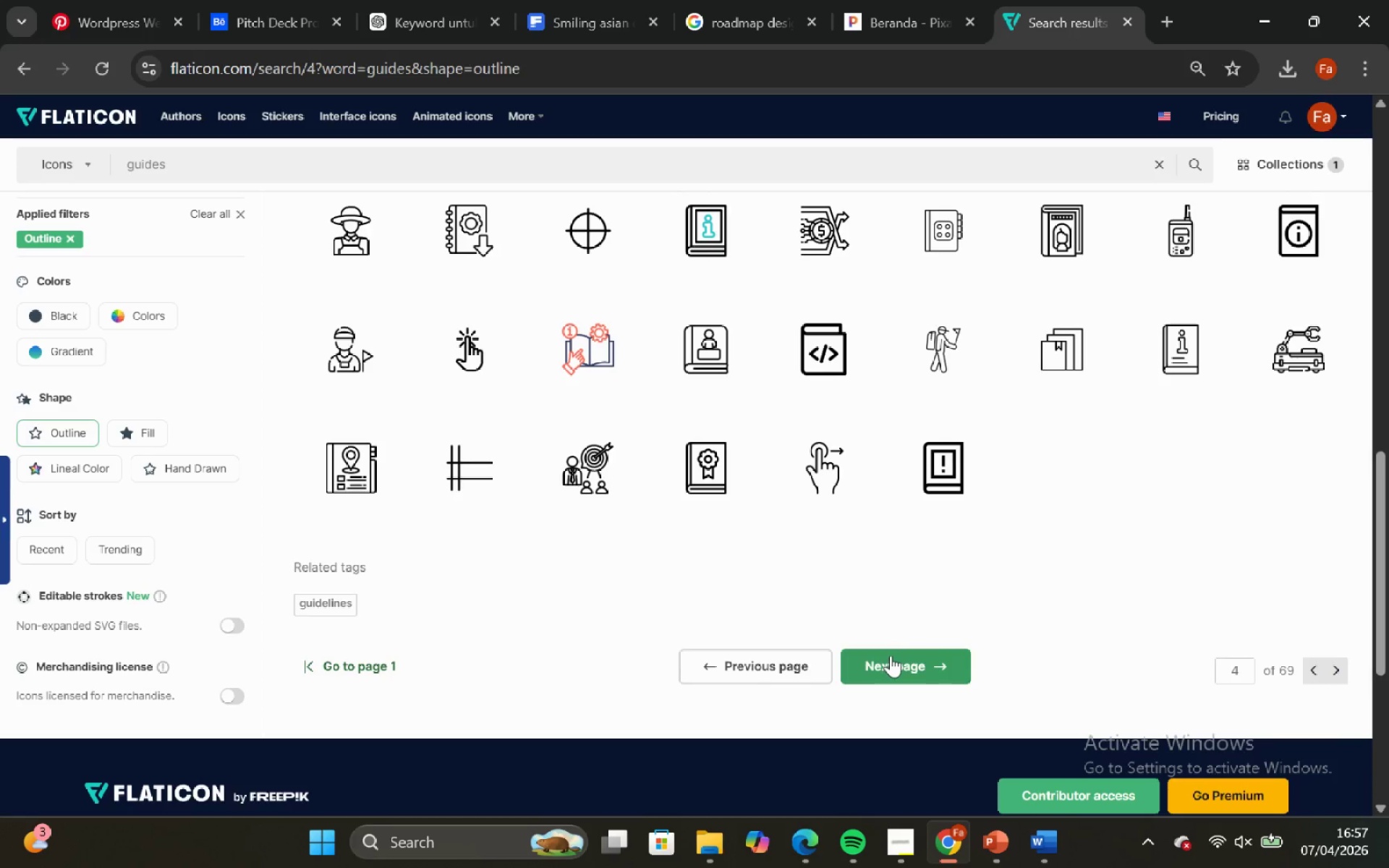 
left_click([891, 655])
 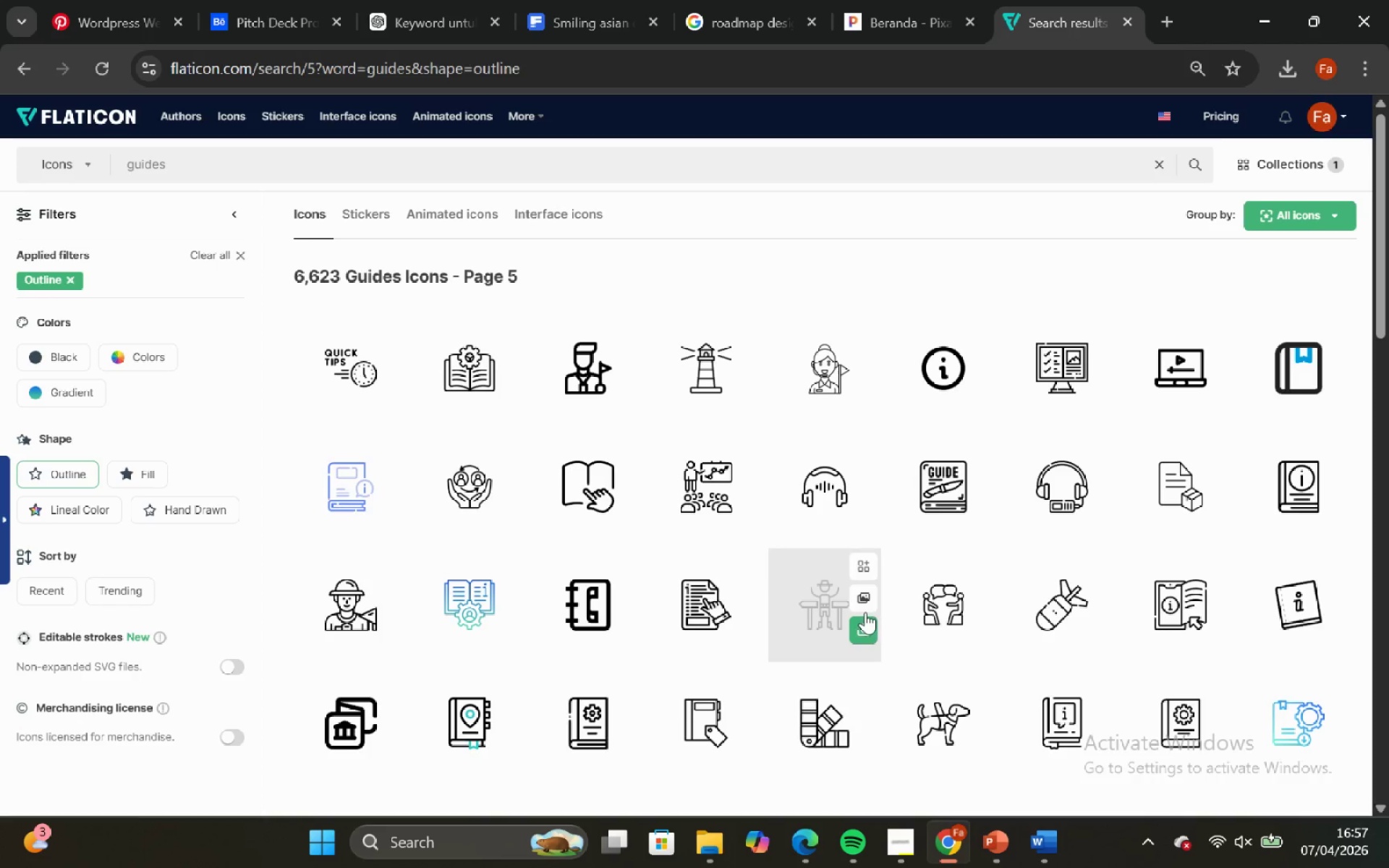 
scroll: coordinate [940, 561], scroll_direction: down, amount: 5.0
 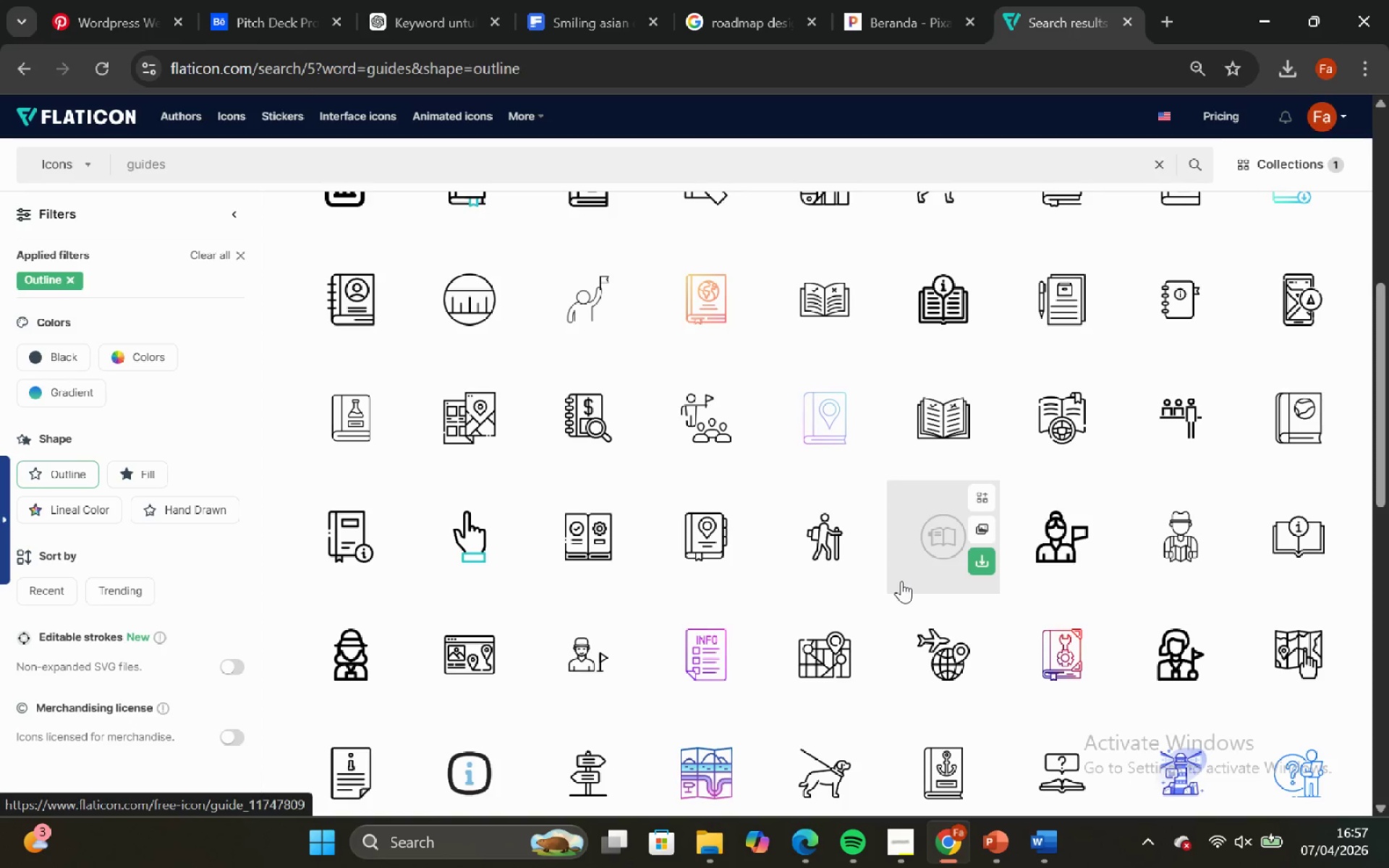 
scroll: coordinate [980, 535], scroll_direction: down, amount: 5.0
 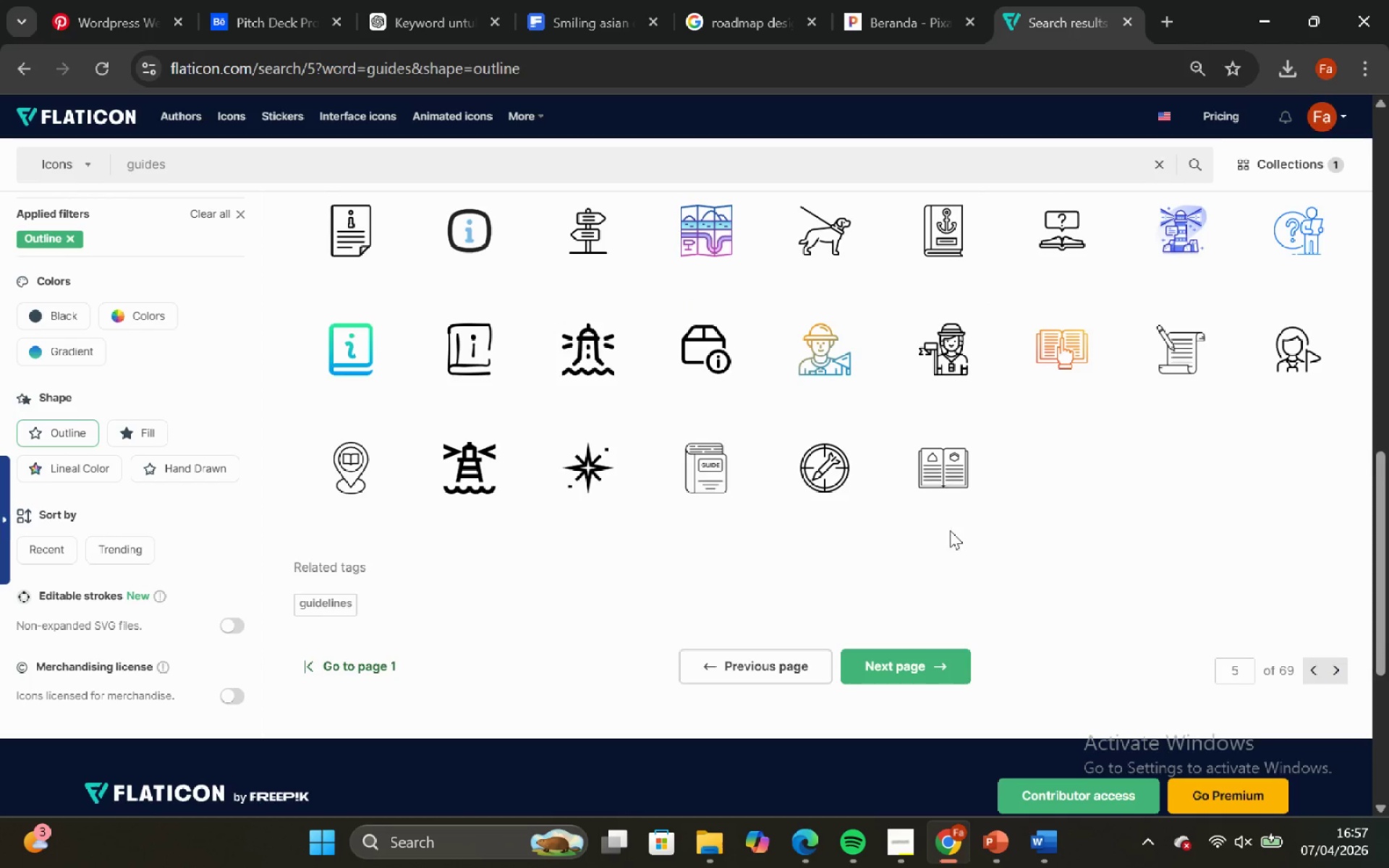 
scroll: coordinate [938, 490], scroll_direction: up, amount: 13.0
 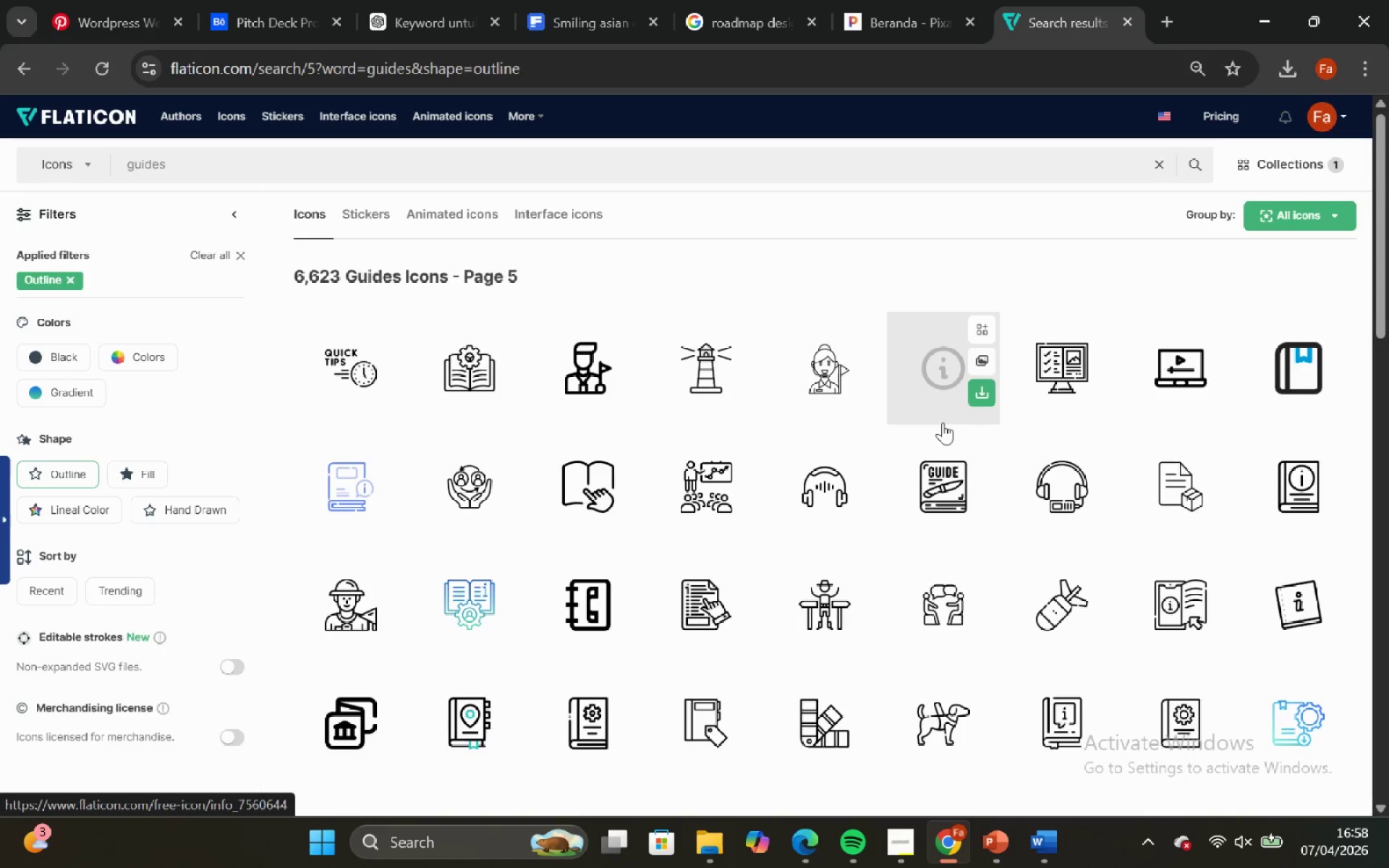 
scroll: coordinate [939, 545], scroll_direction: down, amount: 6.0
 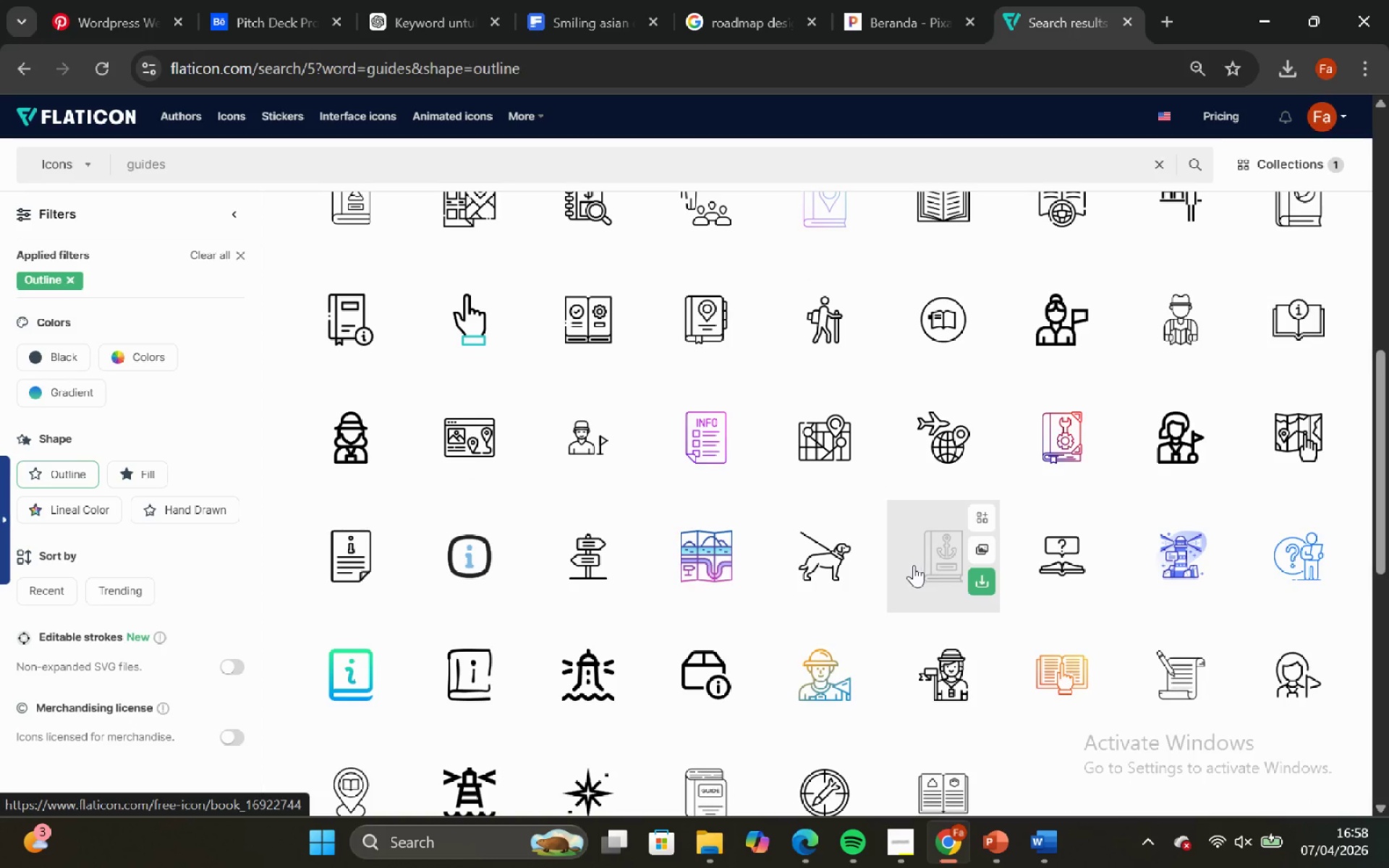 
scroll: coordinate [893, 571], scroll_direction: down, amount: 4.0
 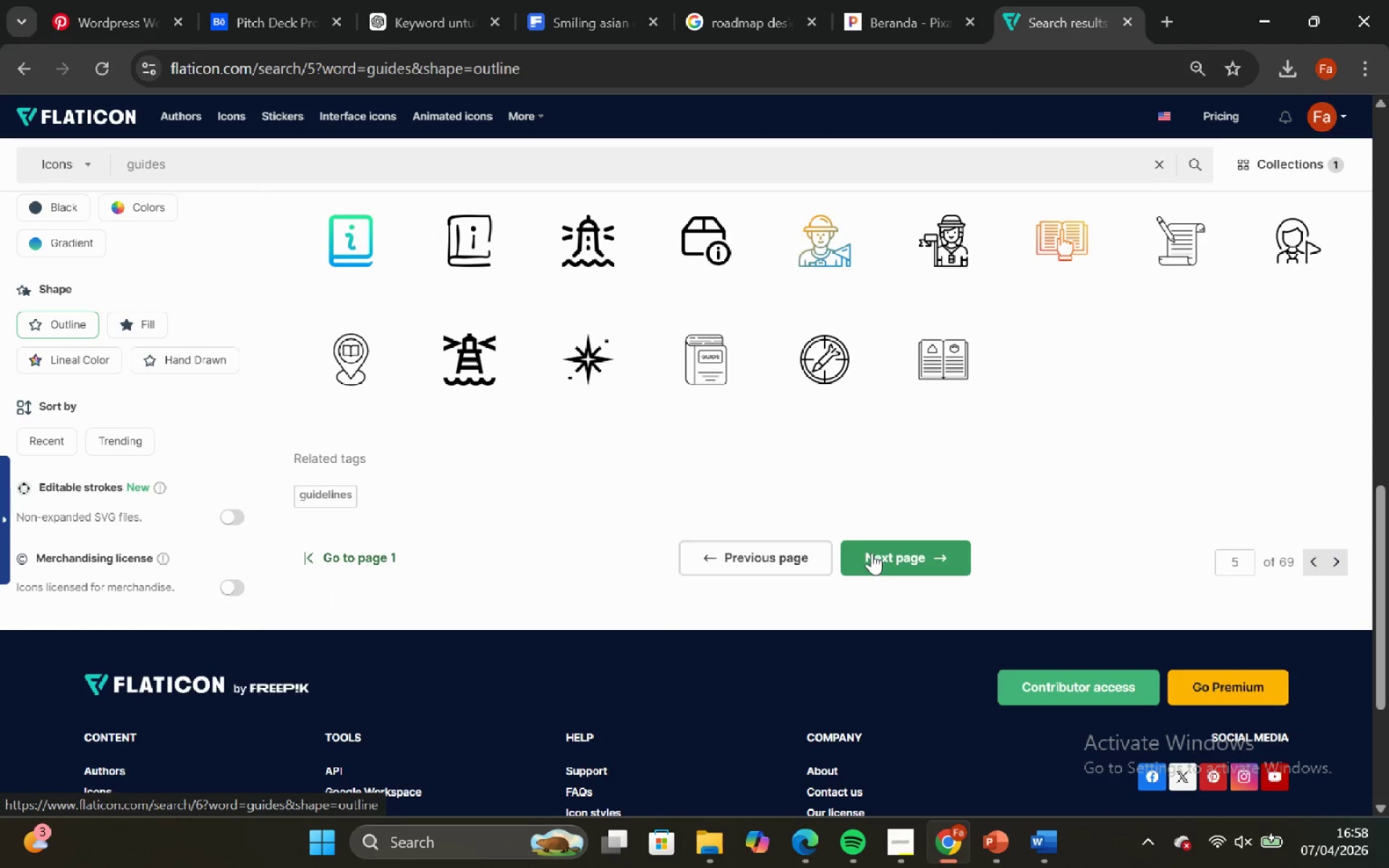 
left_click([868, 553])
 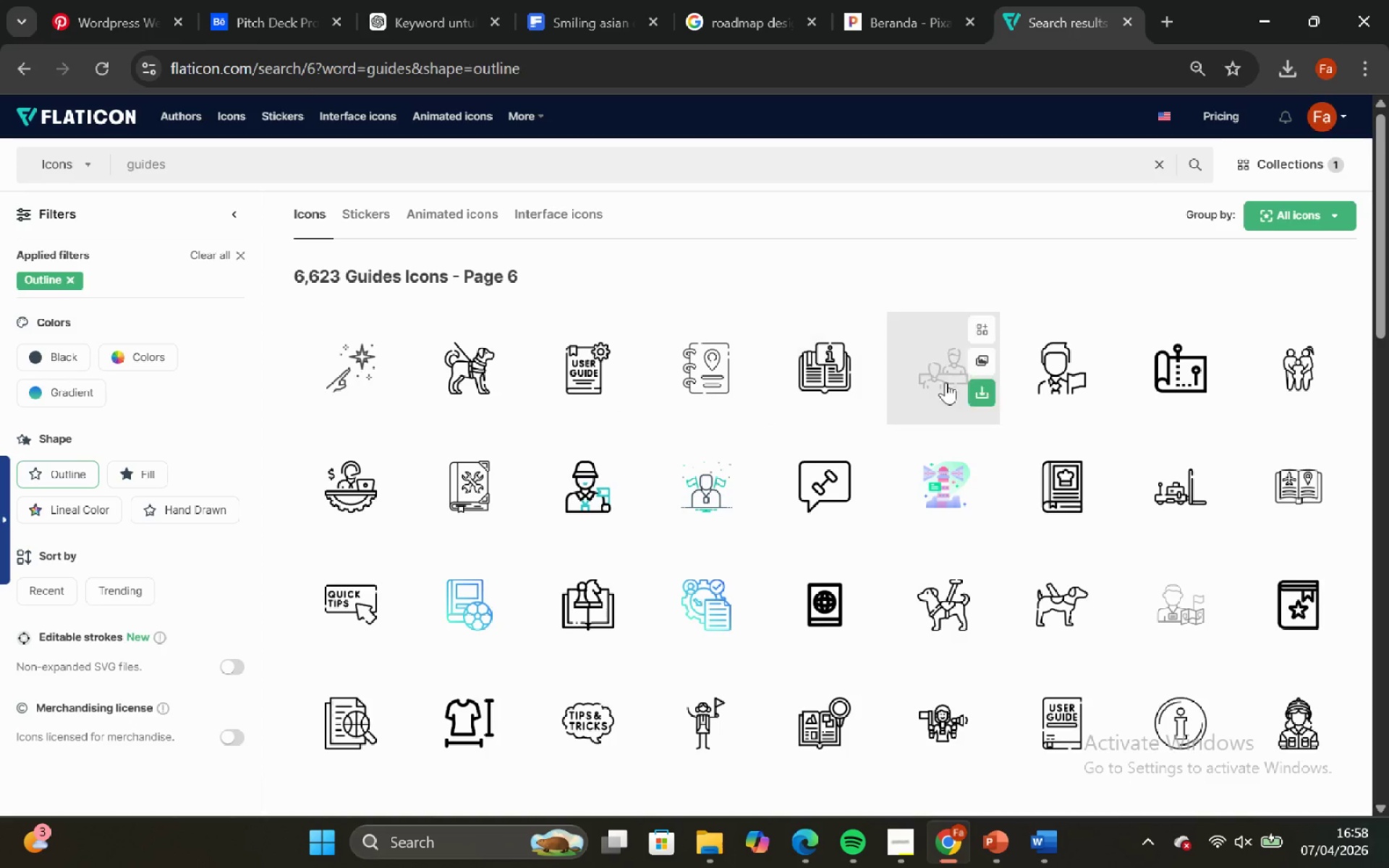 
scroll: coordinate [868, 495], scroll_direction: down, amount: 5.0
 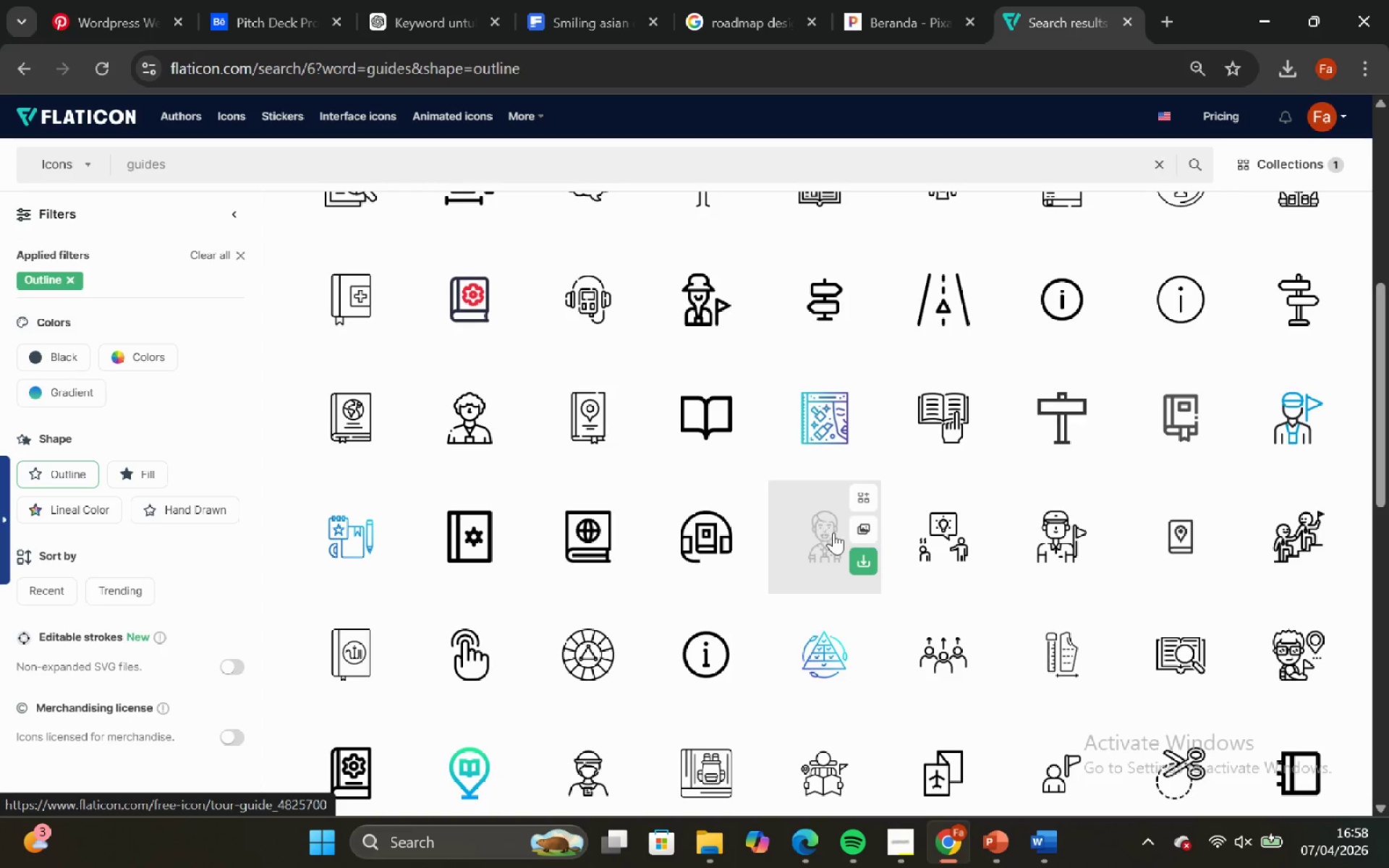 
scroll: coordinate [865, 620], scroll_direction: down, amount: 5.0
 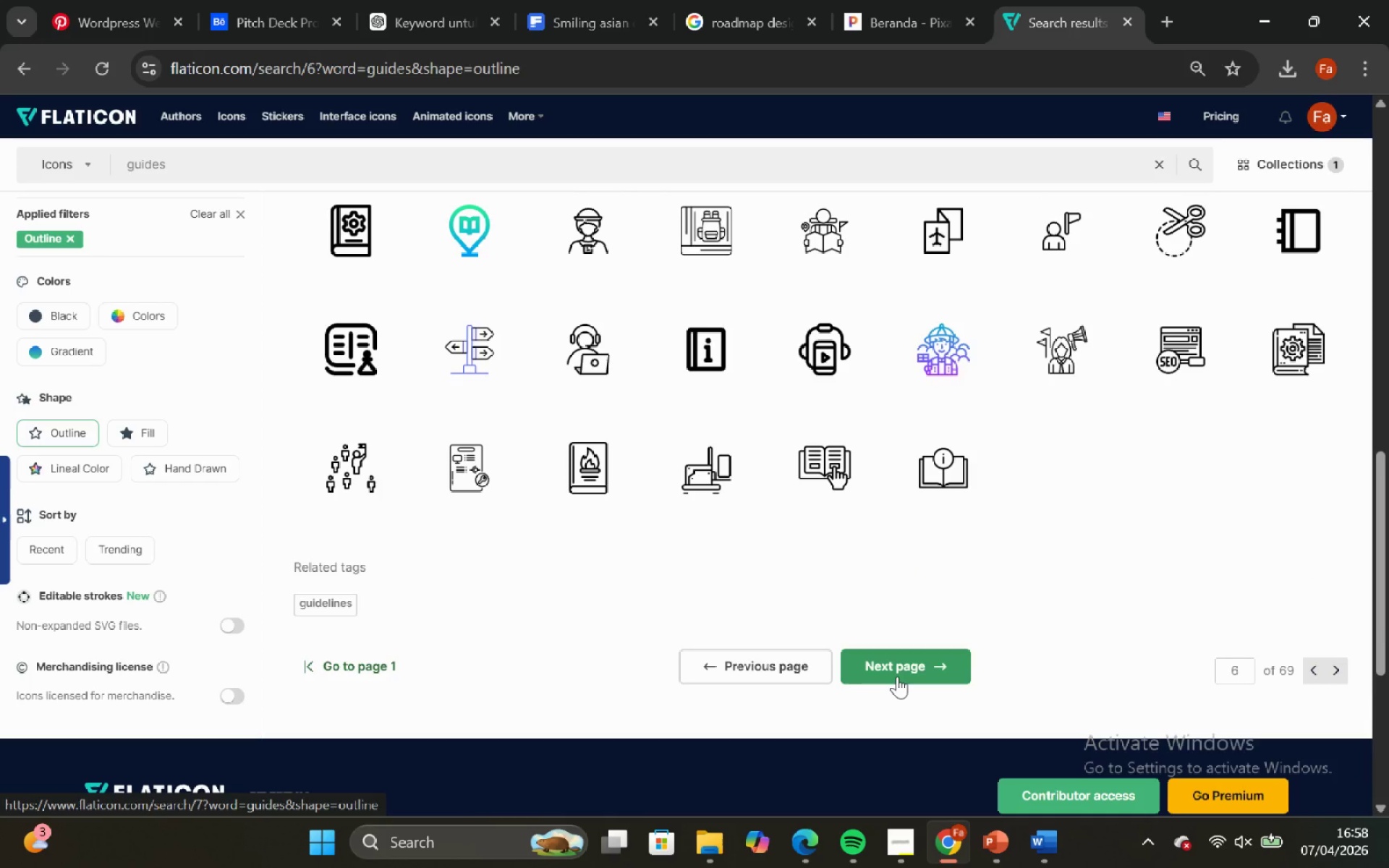 
left_click([897, 676])
 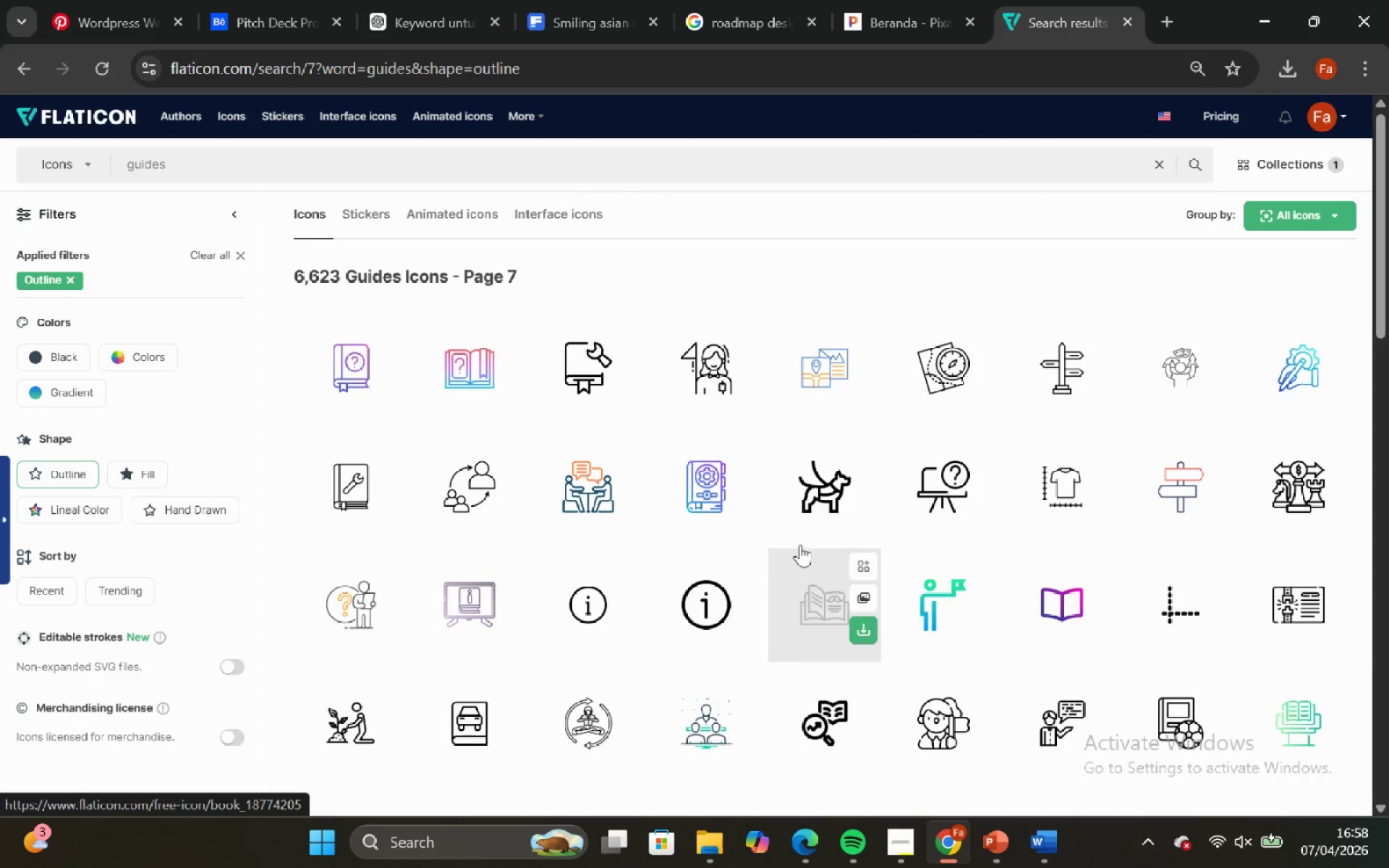 
scroll: coordinate [799, 563], scroll_direction: down, amount: 5.0
 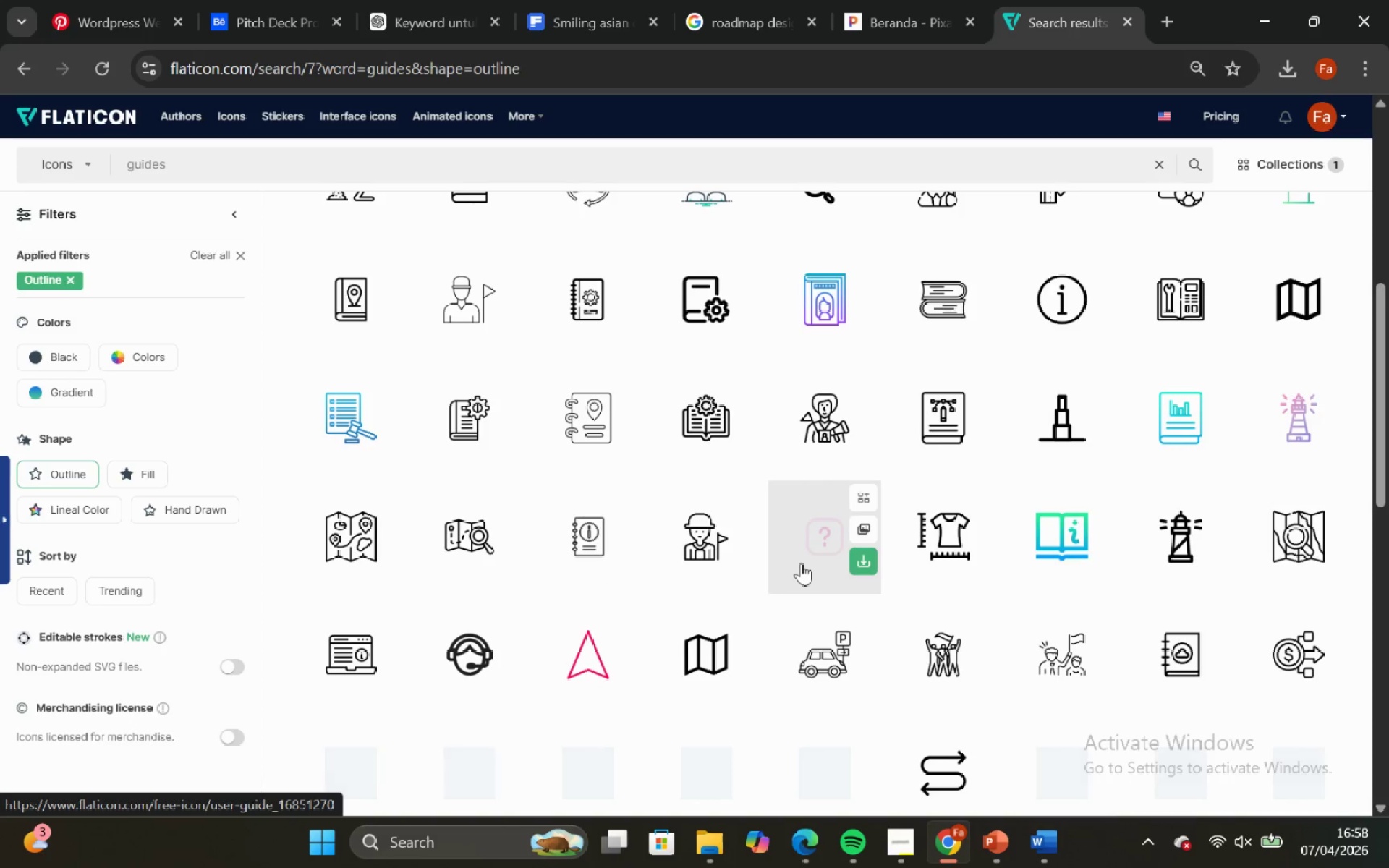 
scroll: coordinate [833, 612], scroll_direction: down, amount: 6.0
 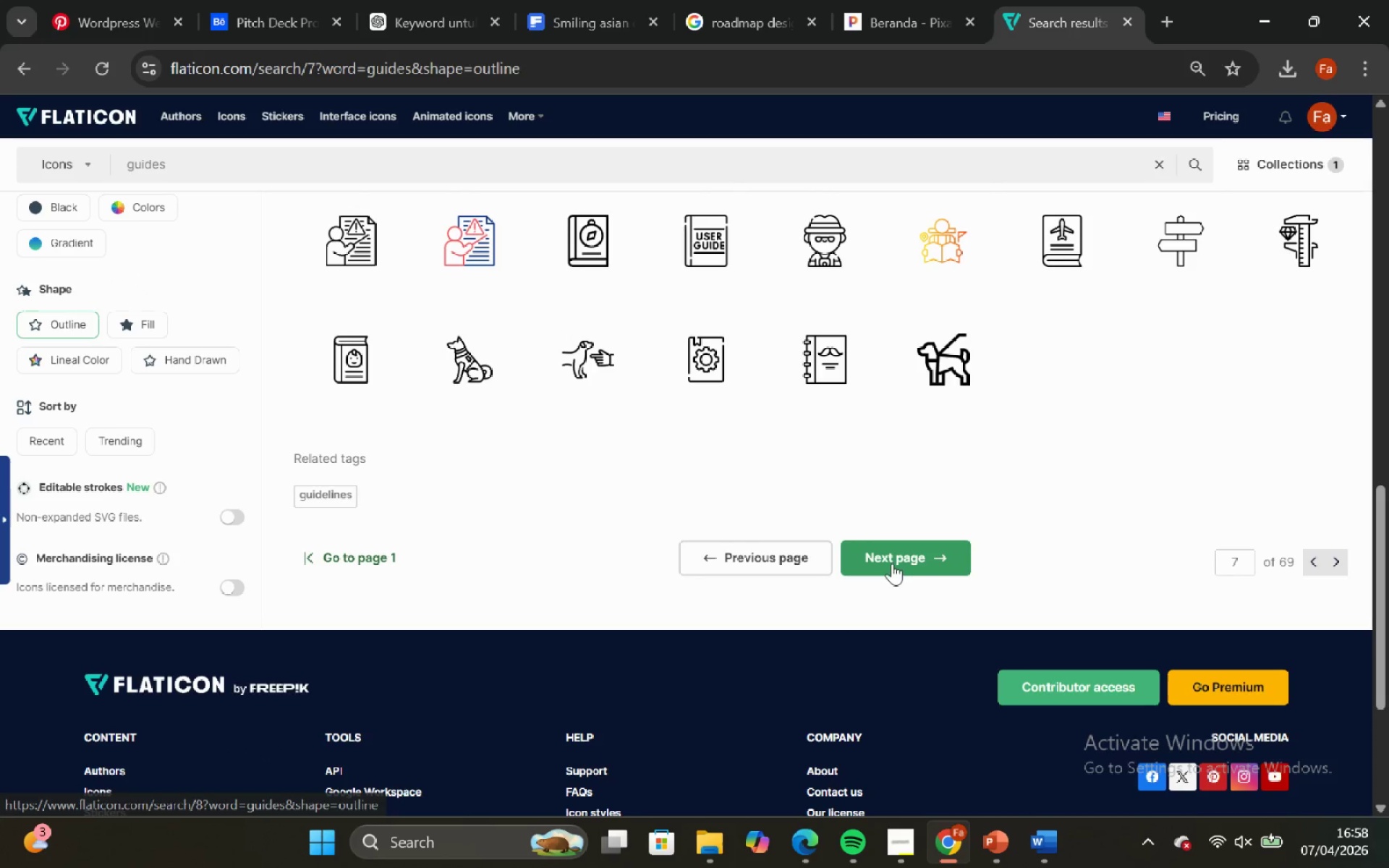 
left_click([896, 556])
 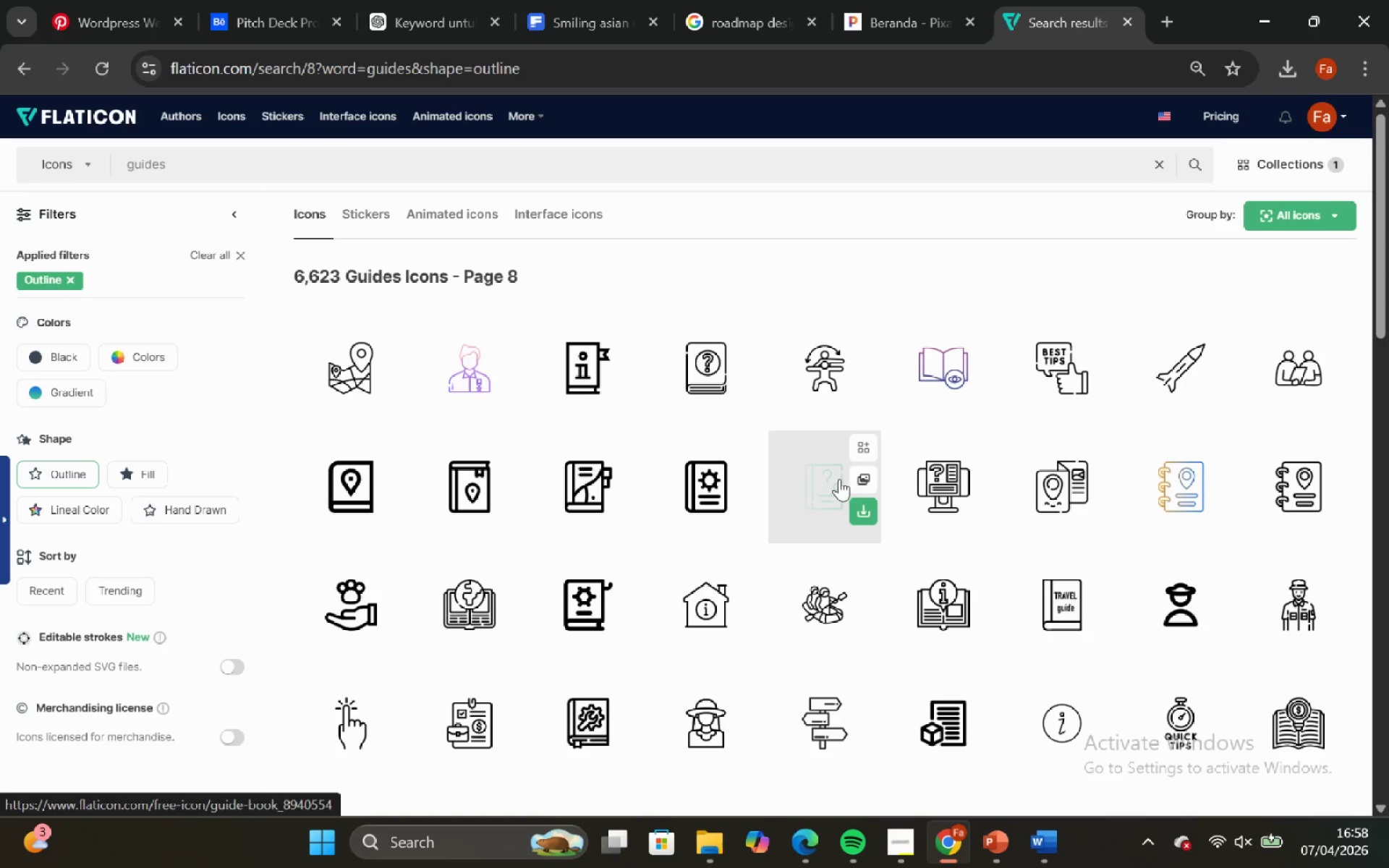 
scroll: coordinate [833, 485], scroll_direction: down, amount: 7.0
 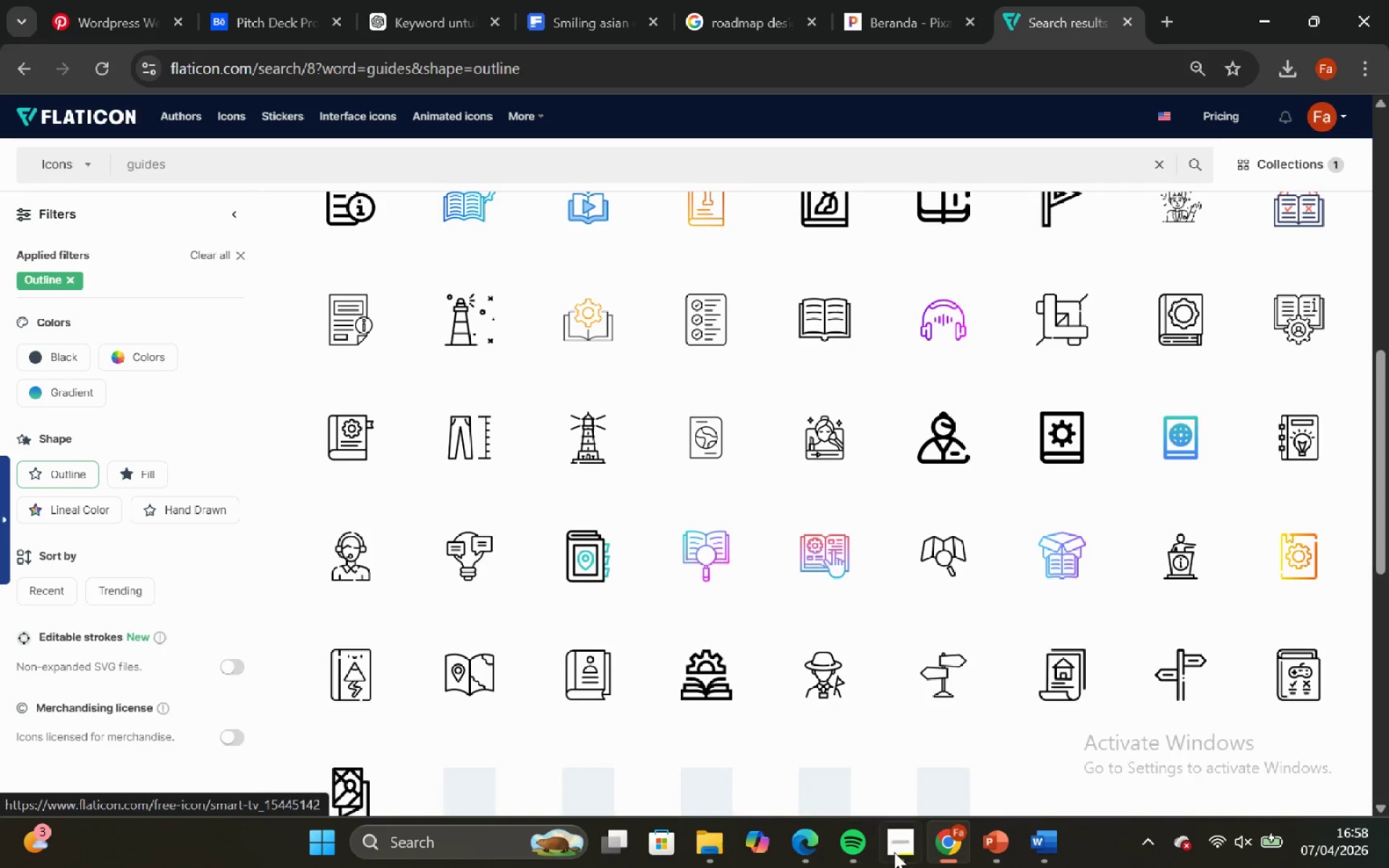 
left_click([895, 852])